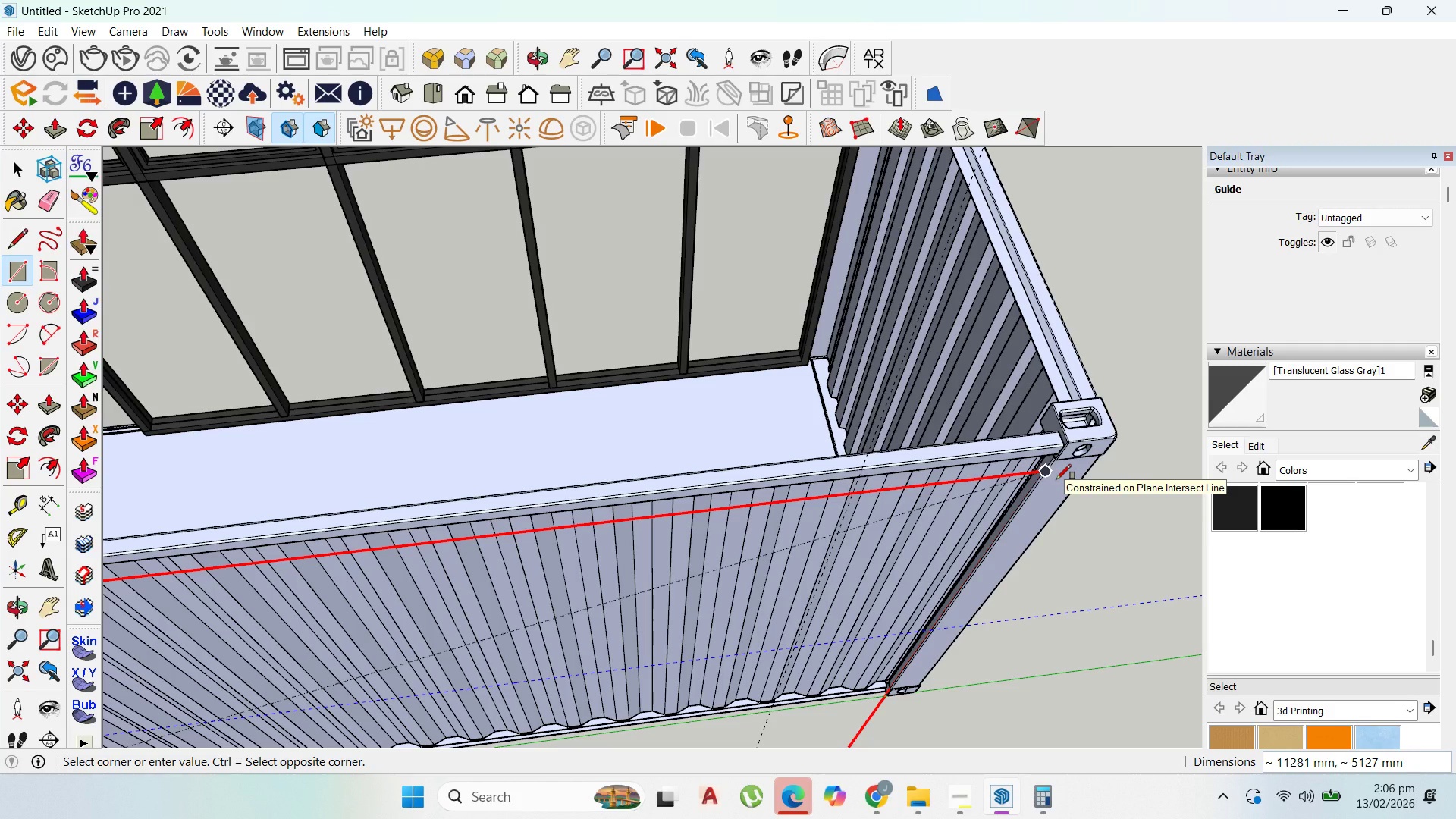 
key(ArrowLeft)
 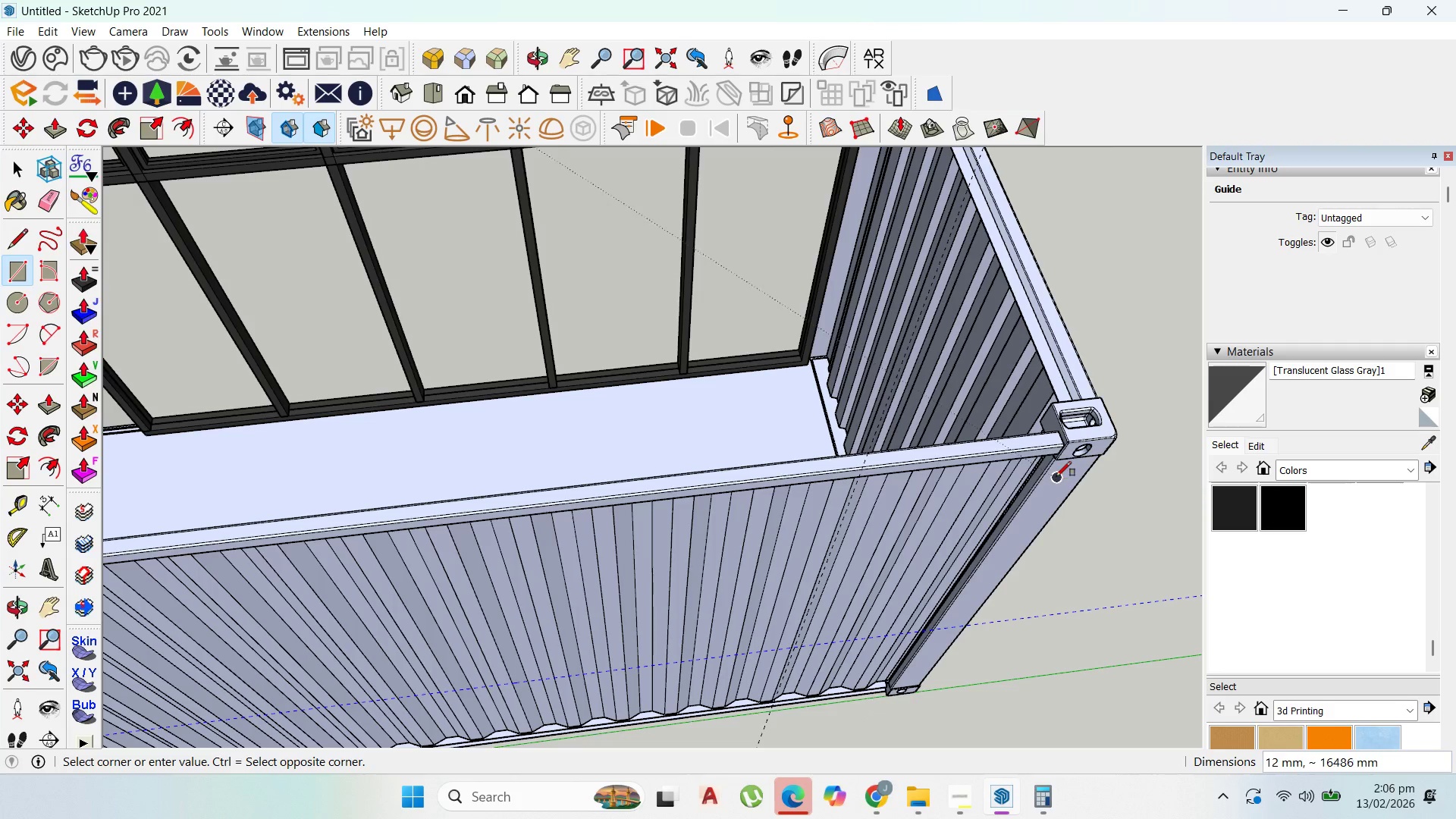 
scroll: coordinate [1049, 409], scroll_direction: down, amount: 8.0
 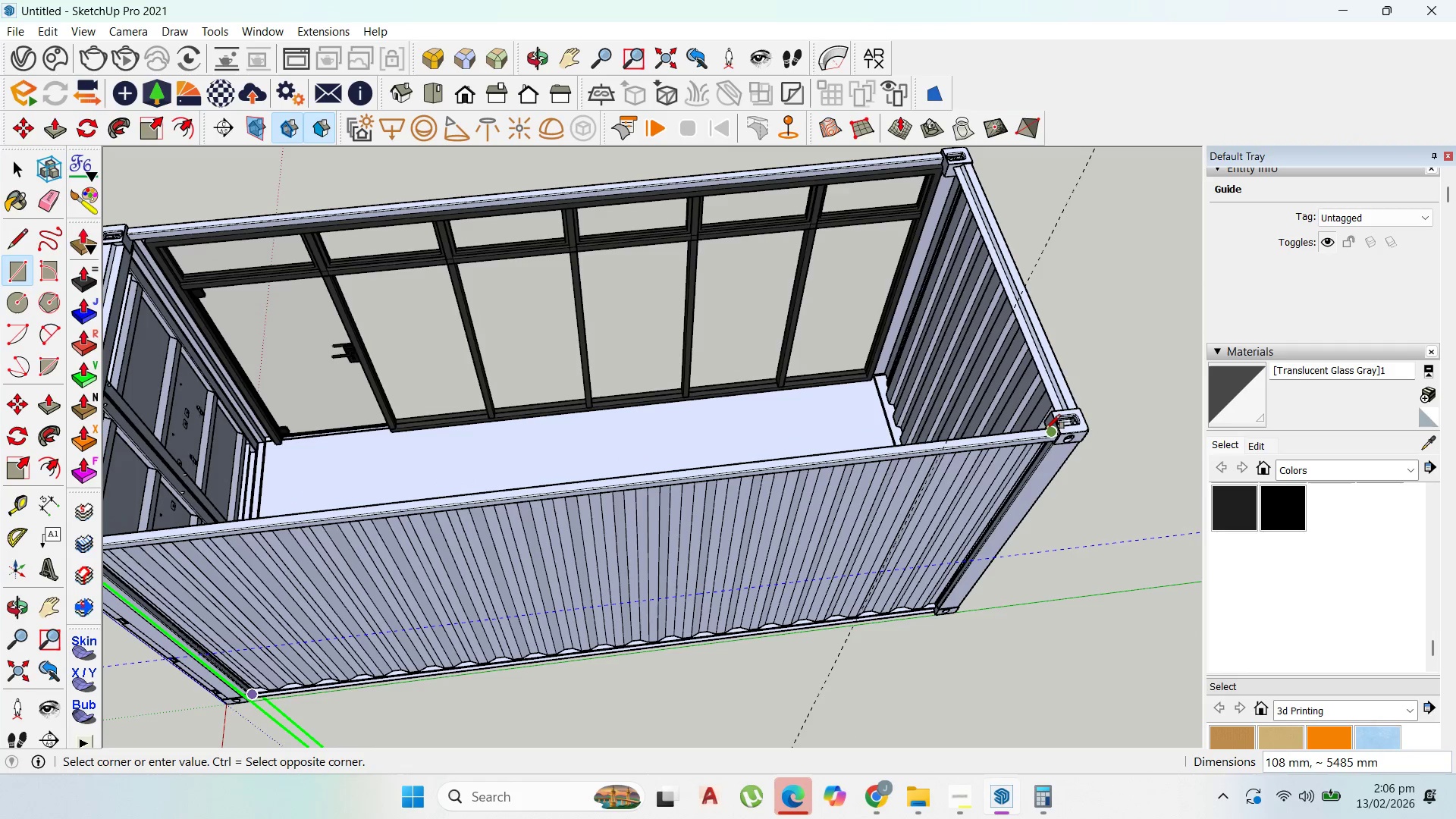 
key(ArrowLeft)
 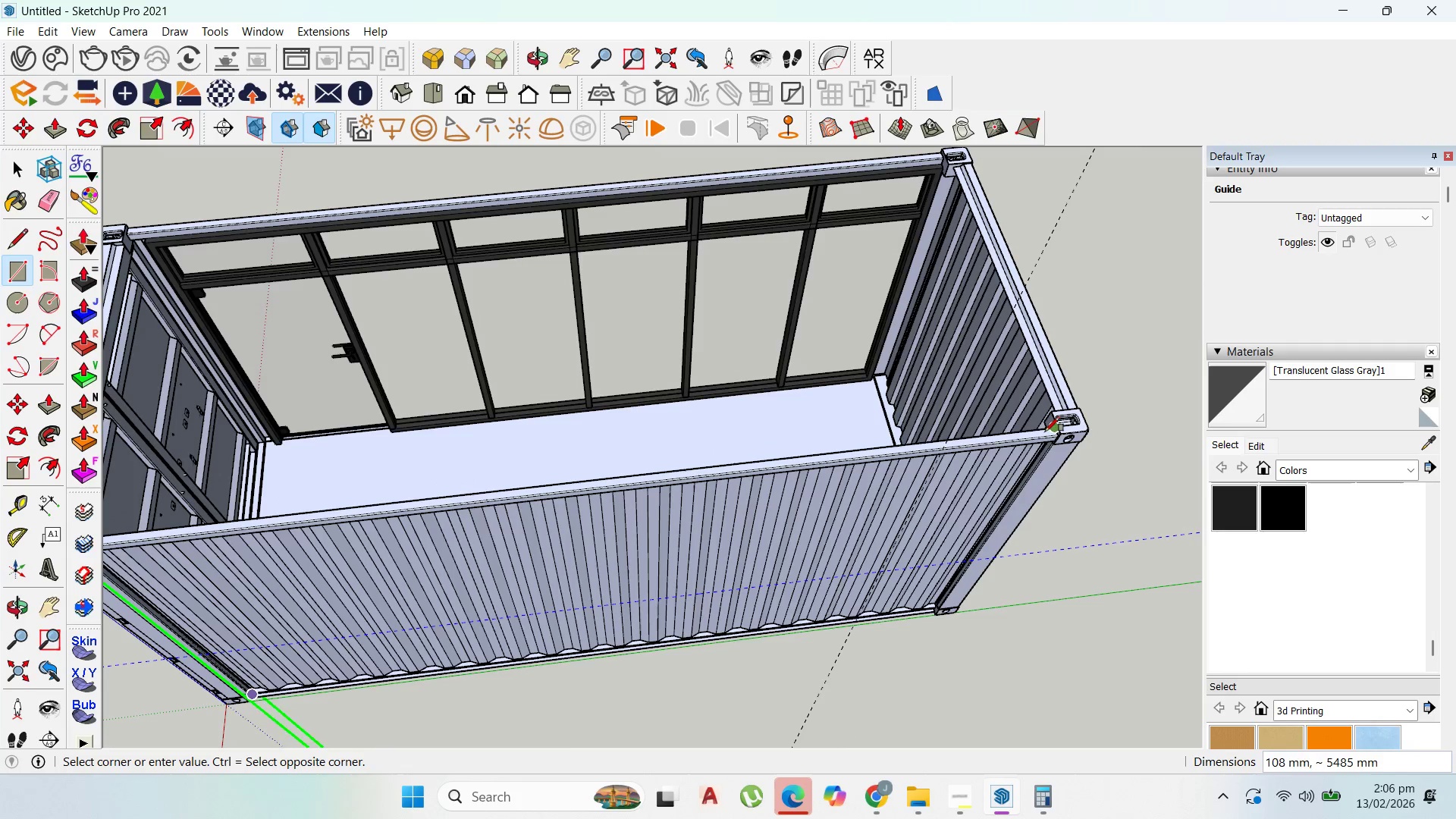 
key(ArrowRight)
 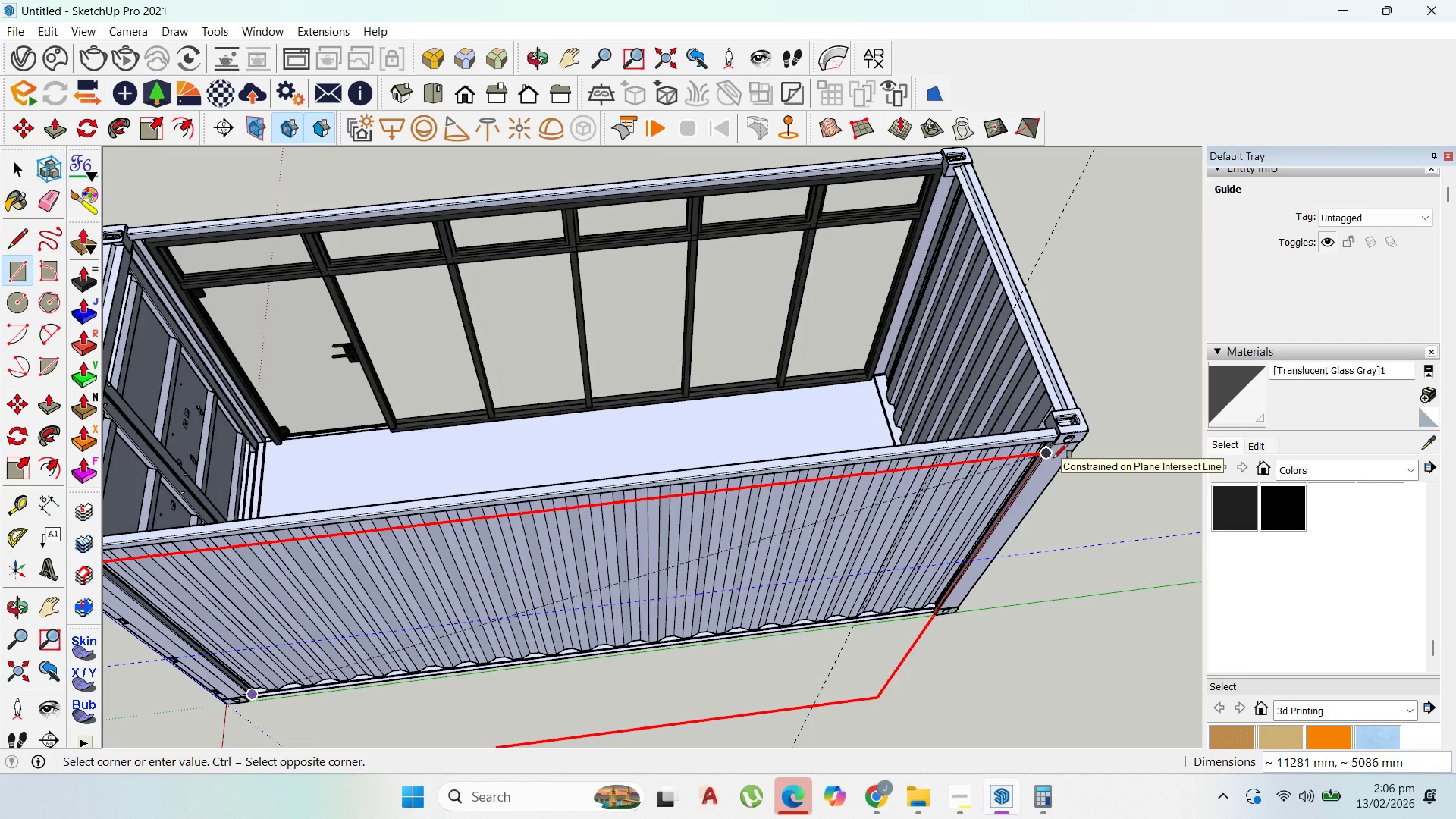 
scroll: coordinate [1053, 458], scroll_direction: down, amount: 4.0
 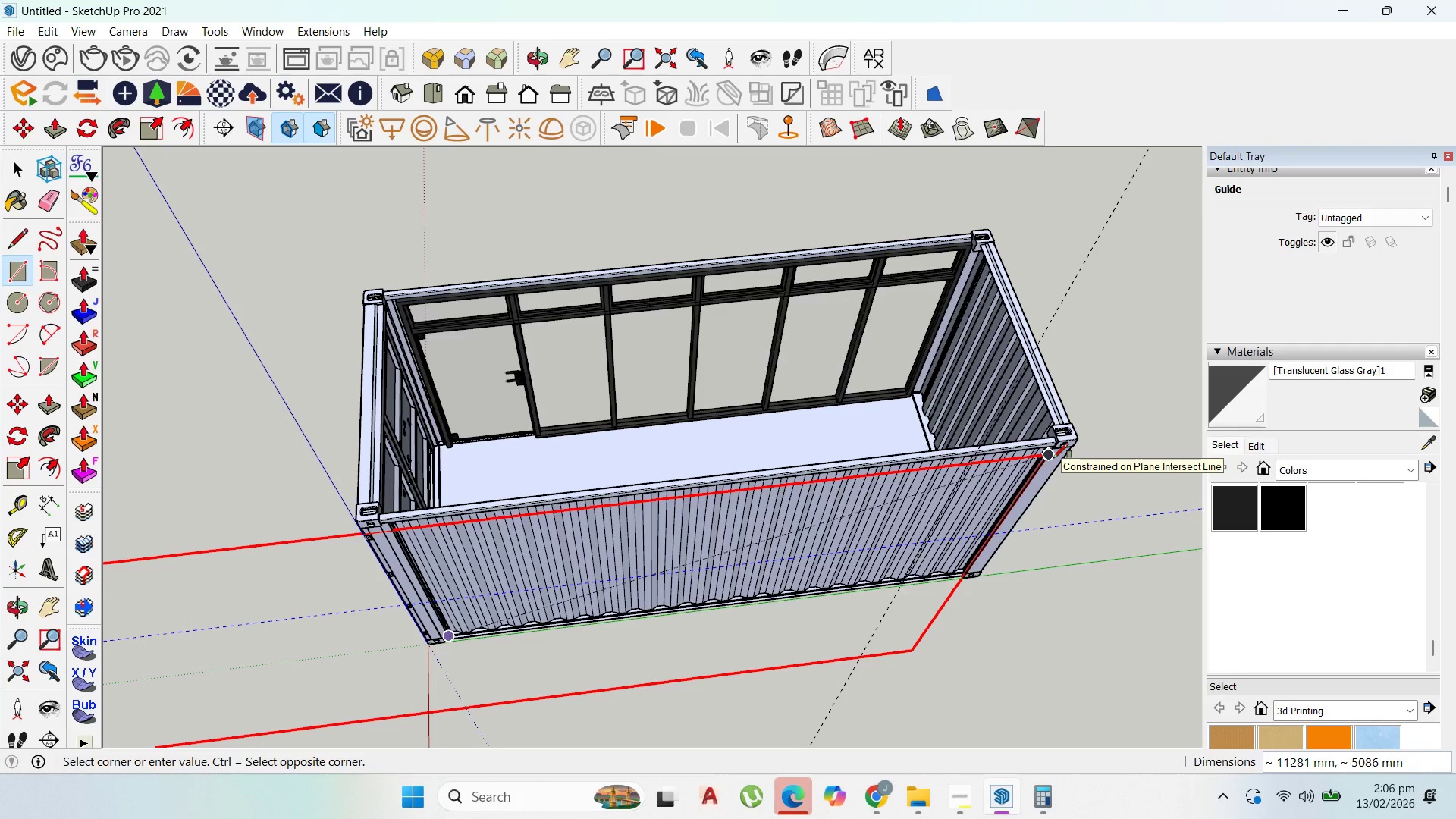 
key(Control+ControlRight)
 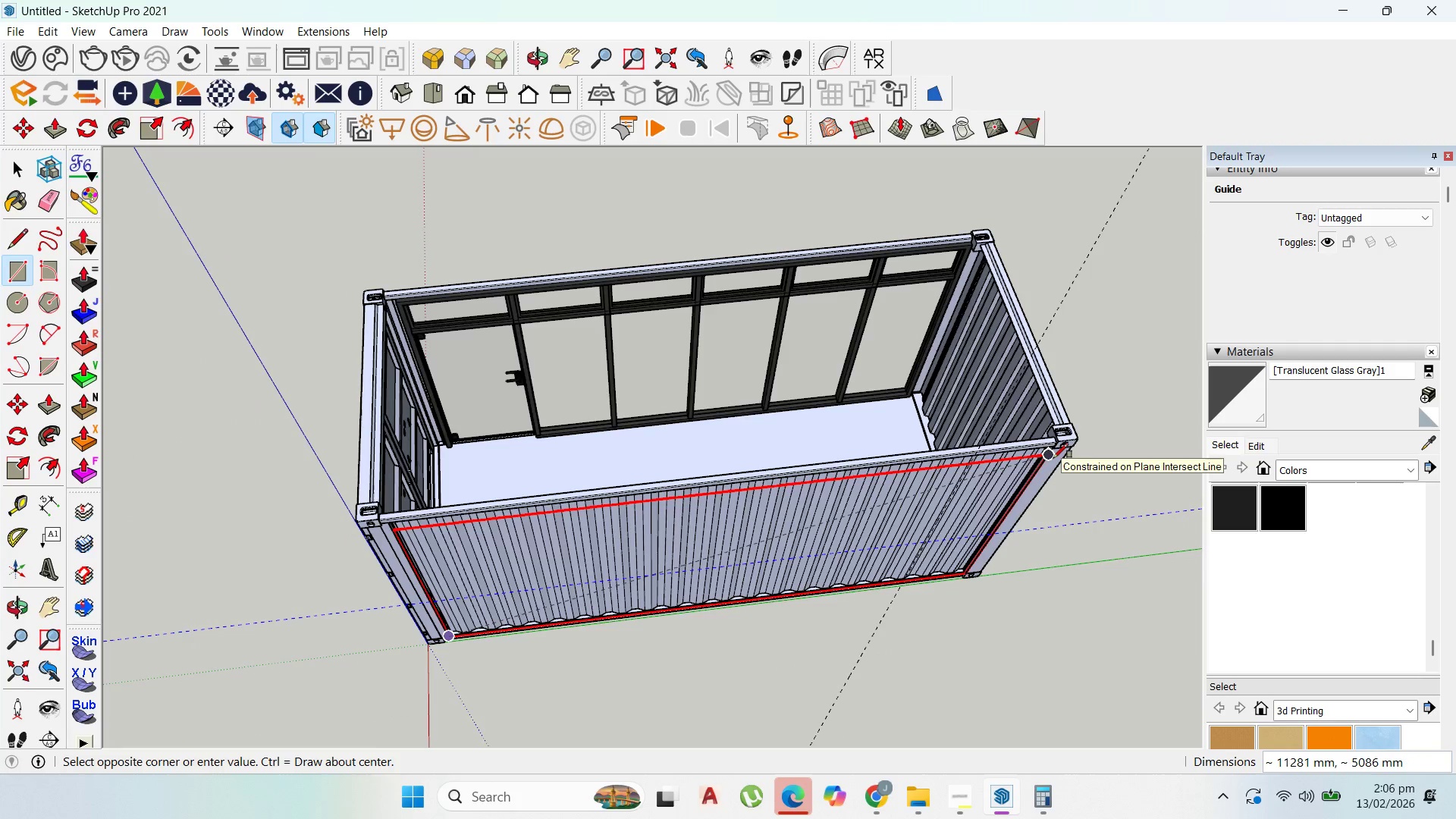 
scroll: coordinate [1045, 436], scroll_direction: up, amount: 20.0
 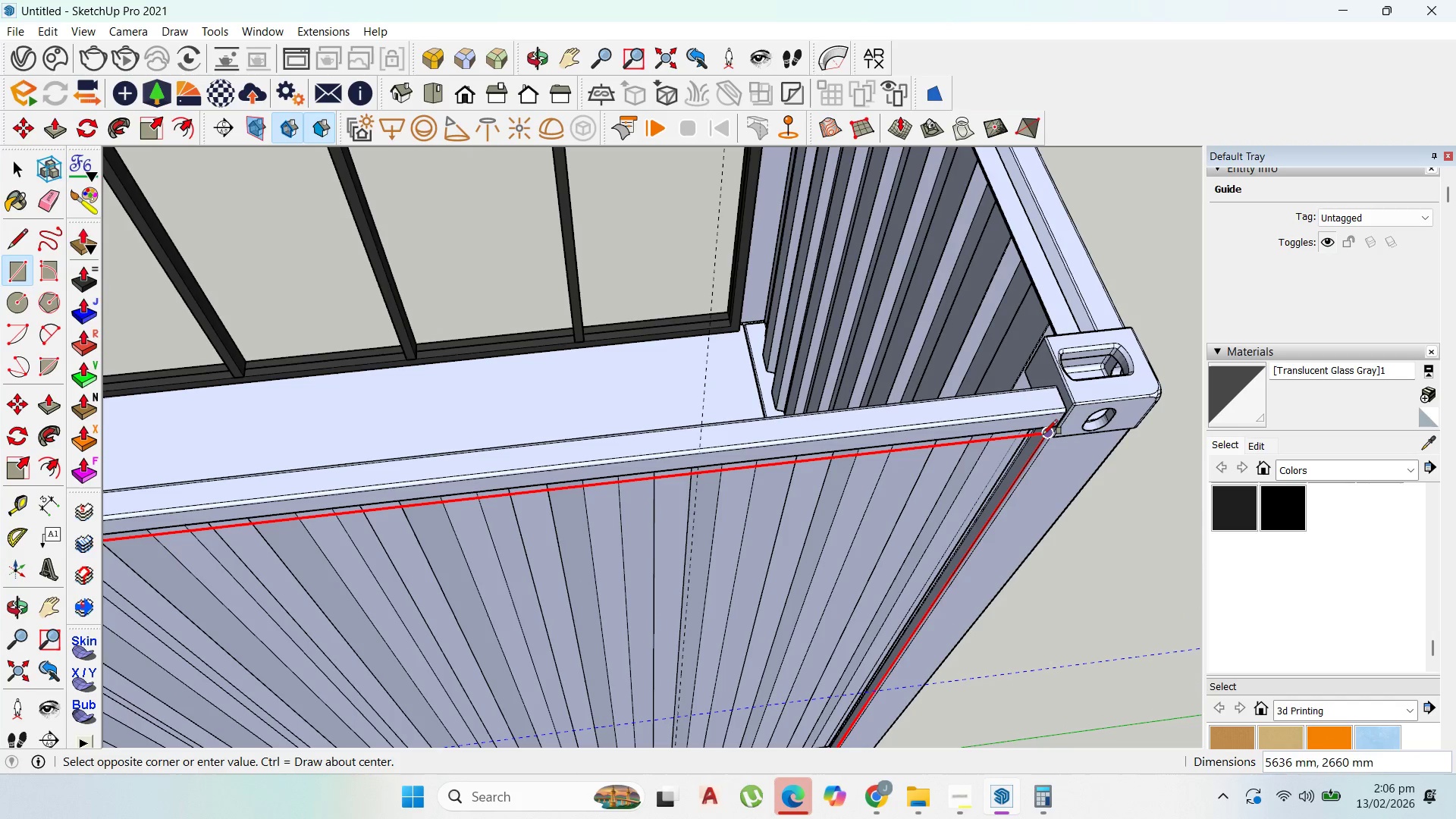 
hold_key(key=ShiftLeft, duration=1.5)
 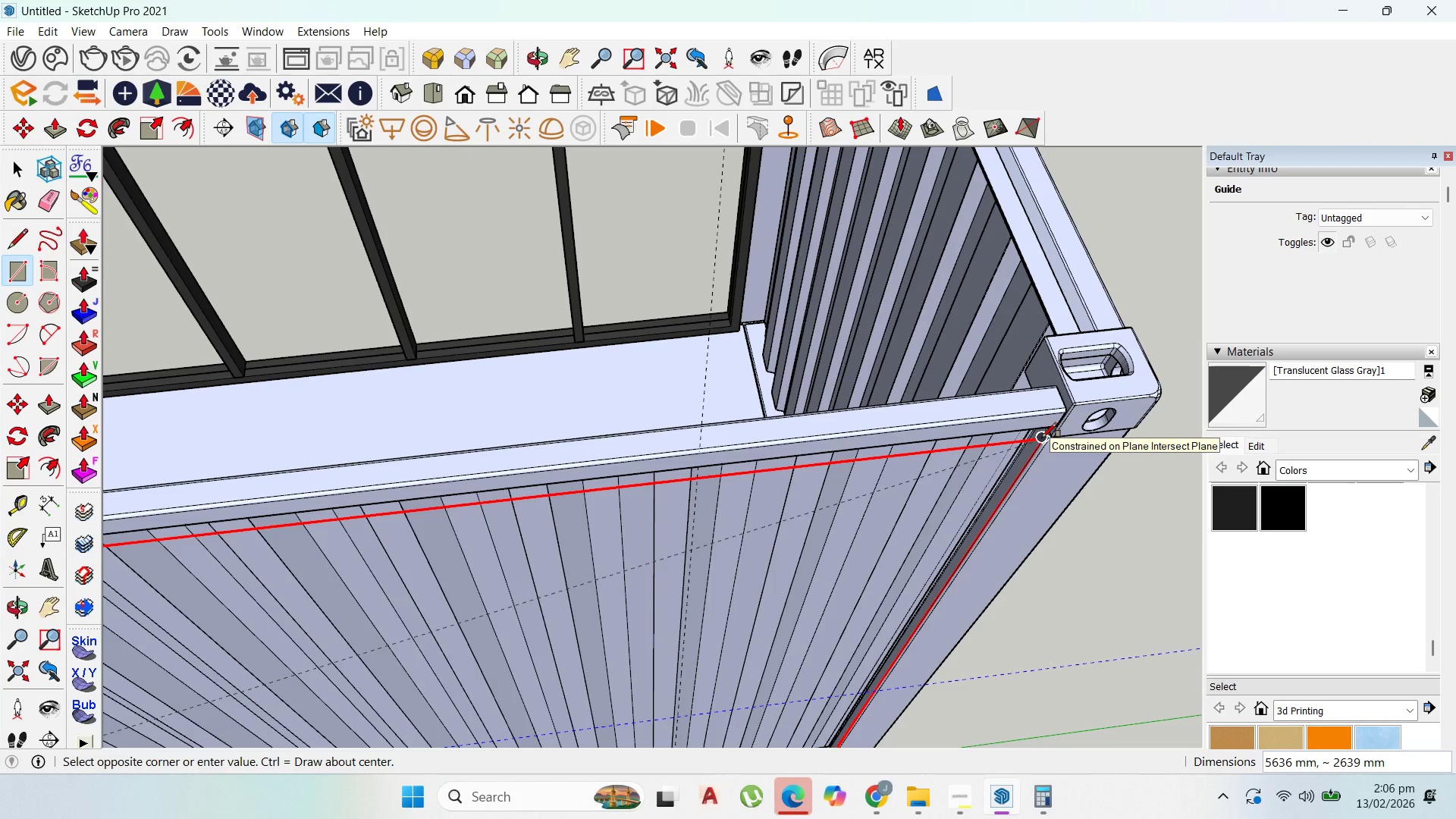 
hold_key(key=ShiftLeft, duration=1.5)
 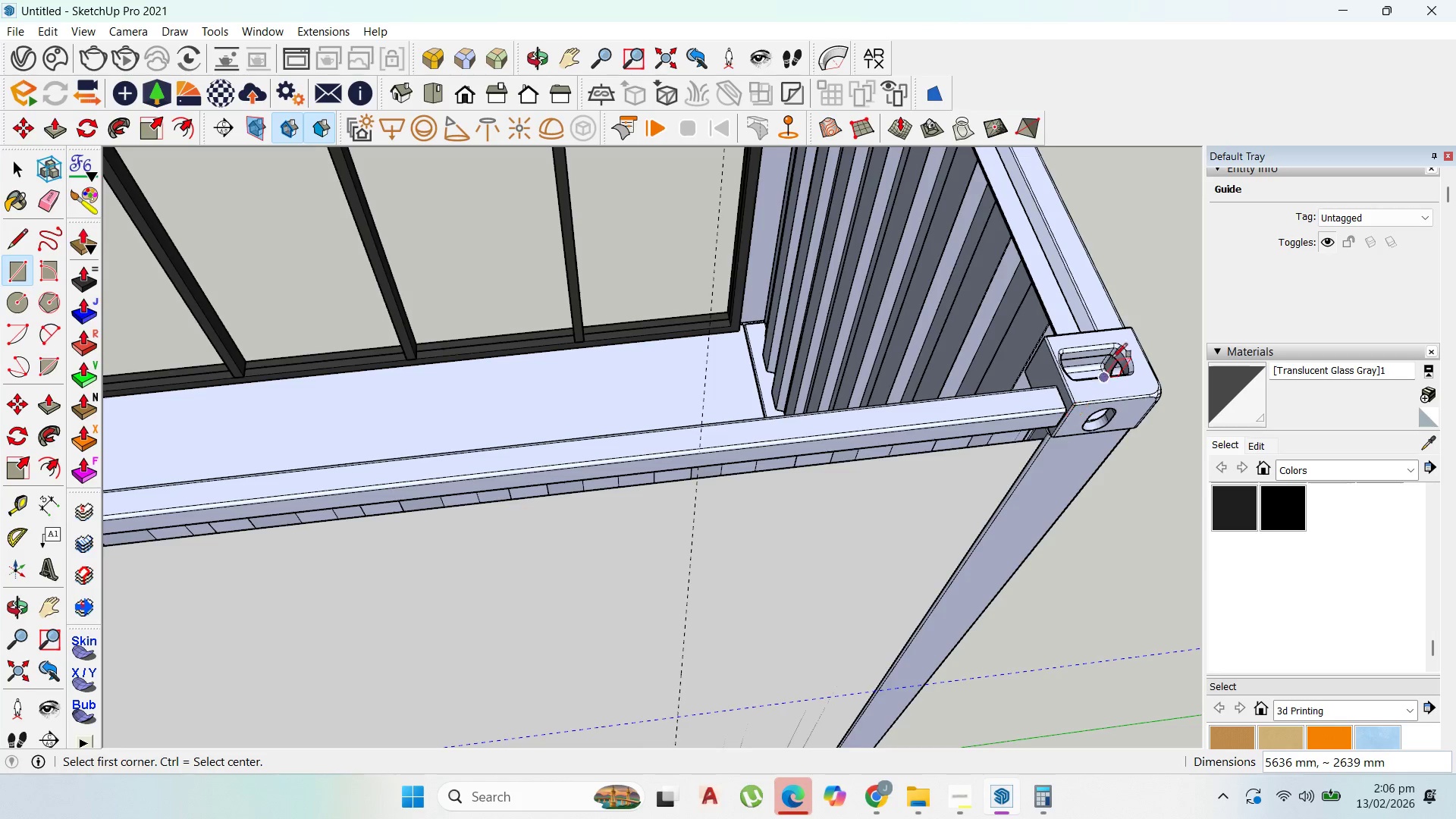 
hold_key(key=ShiftLeft, duration=0.64)
left_click([1042, 438])
 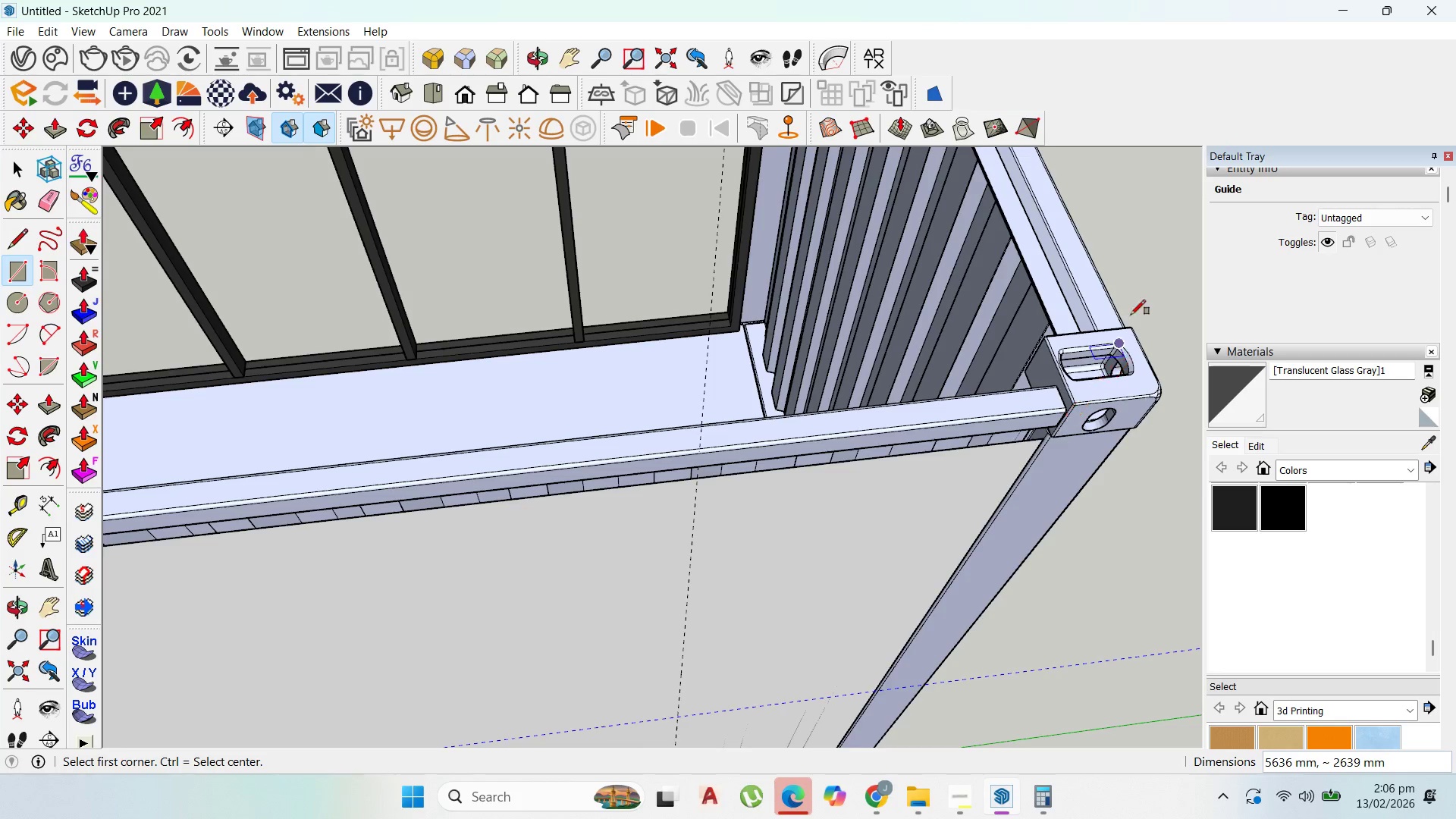 
scroll: coordinate [1137, 290], scroll_direction: down, amount: 14.0
 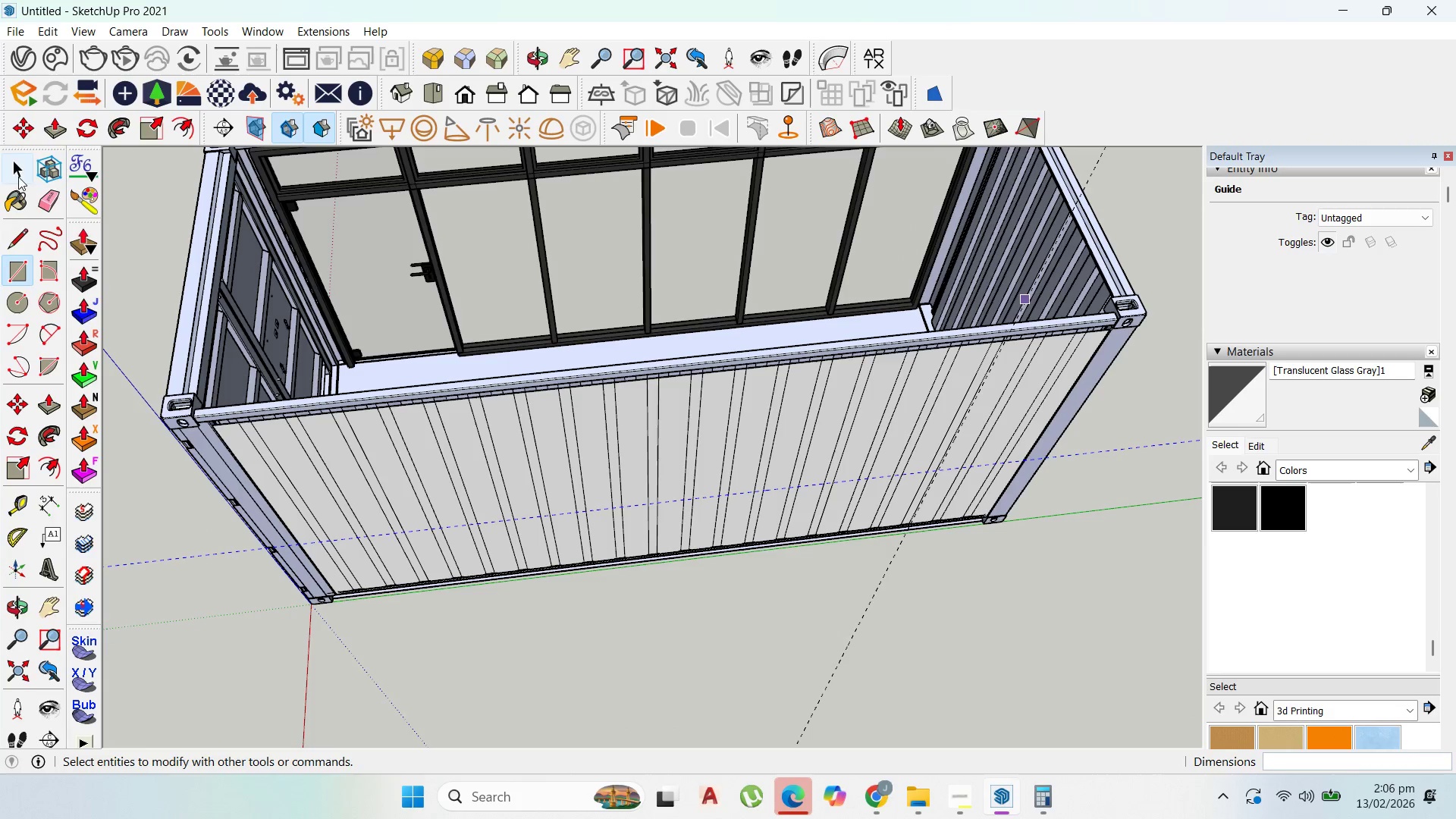 
left_click([20, 165])
 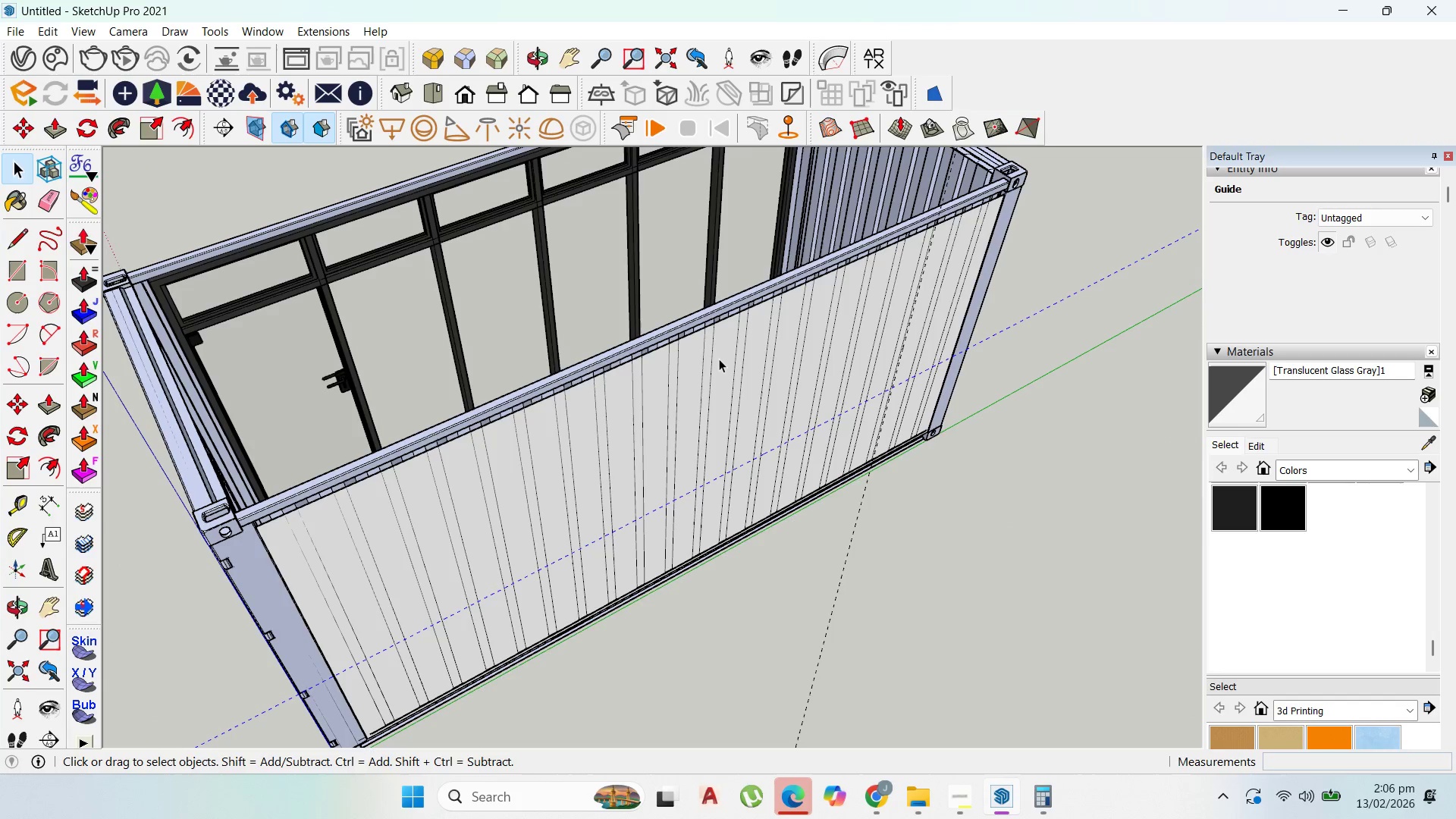 
double_click([720, 359])
 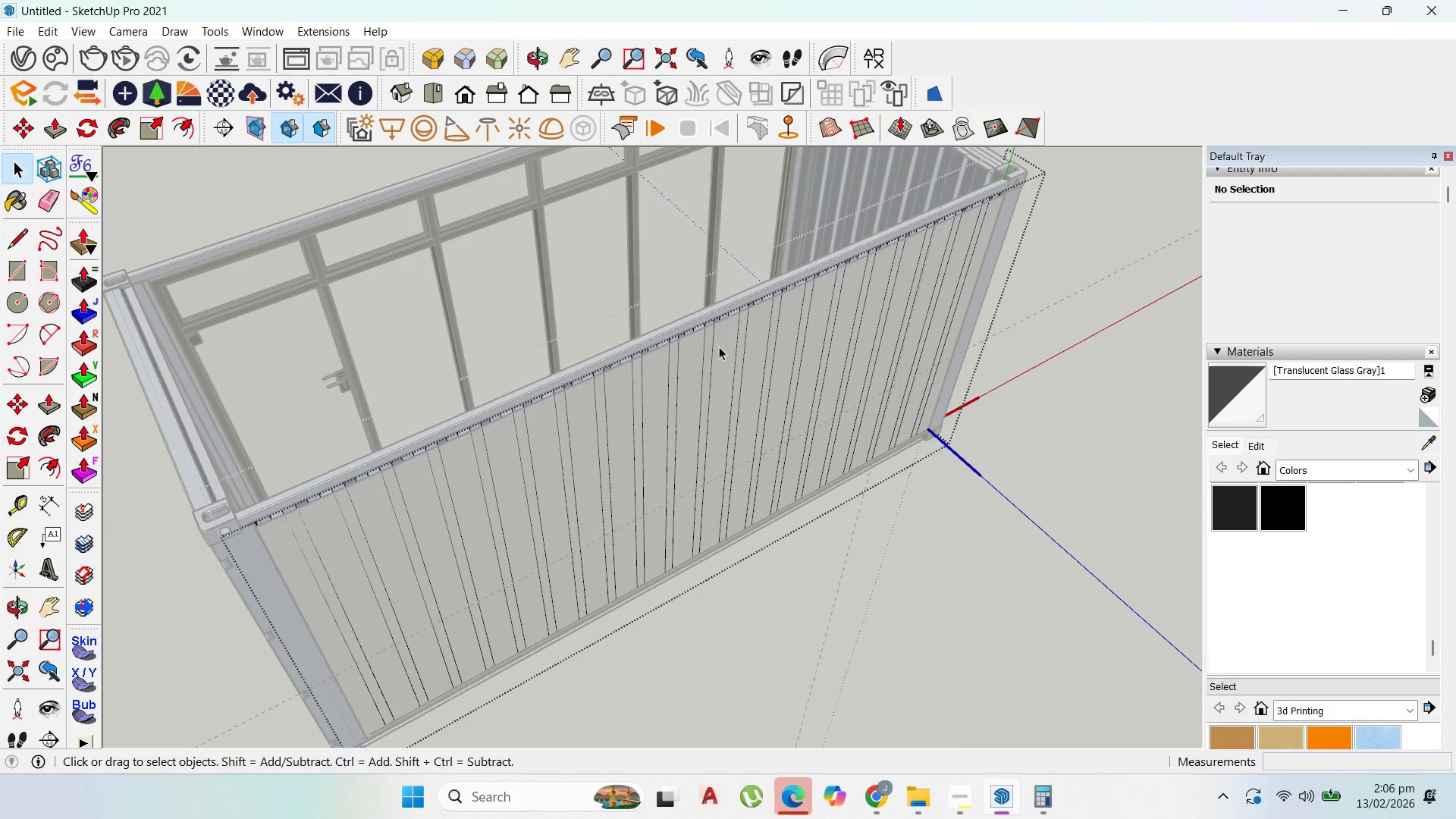 
key(Escape)
 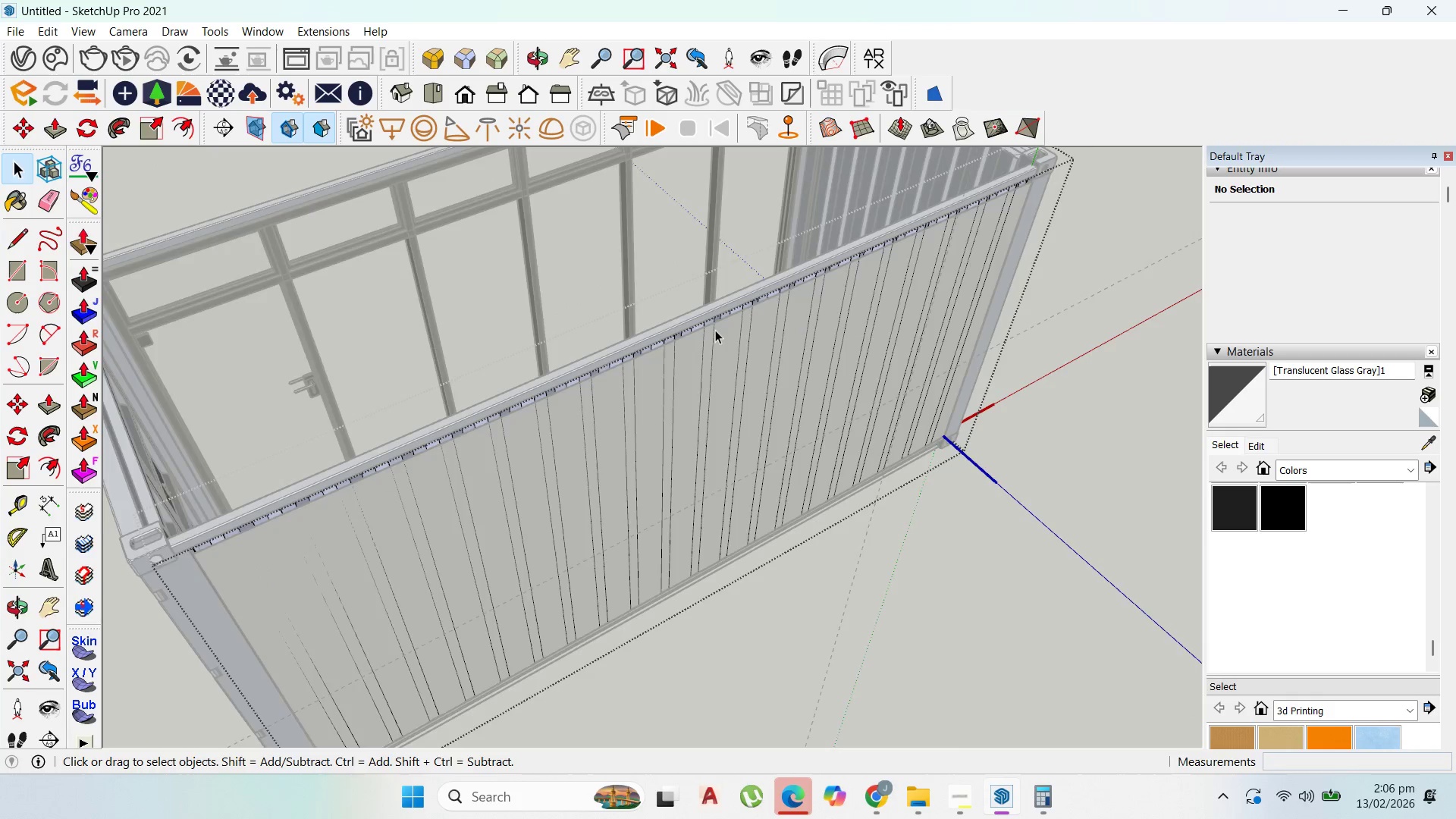 
key(Escape)
 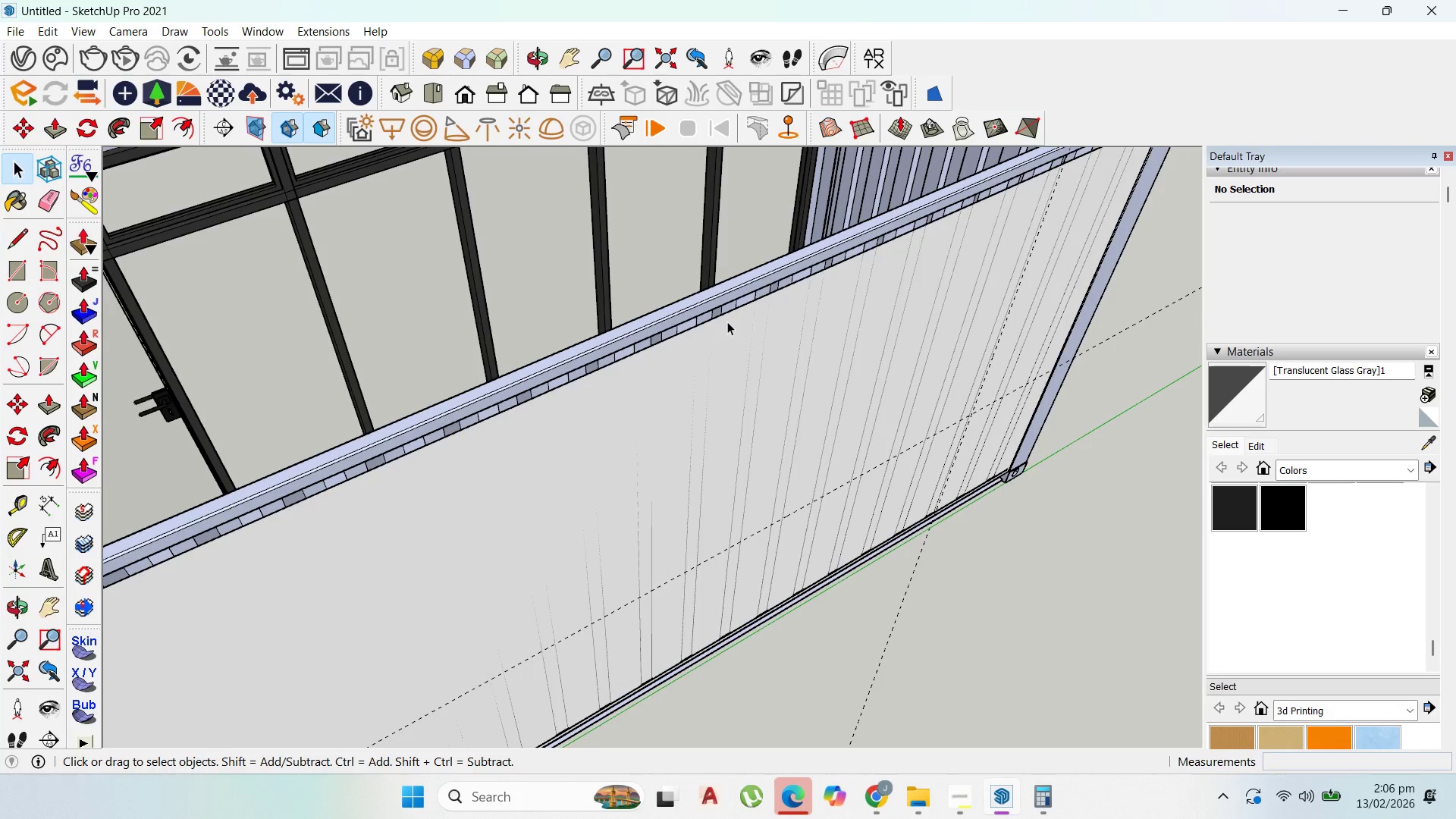 
double_click([727, 322])
 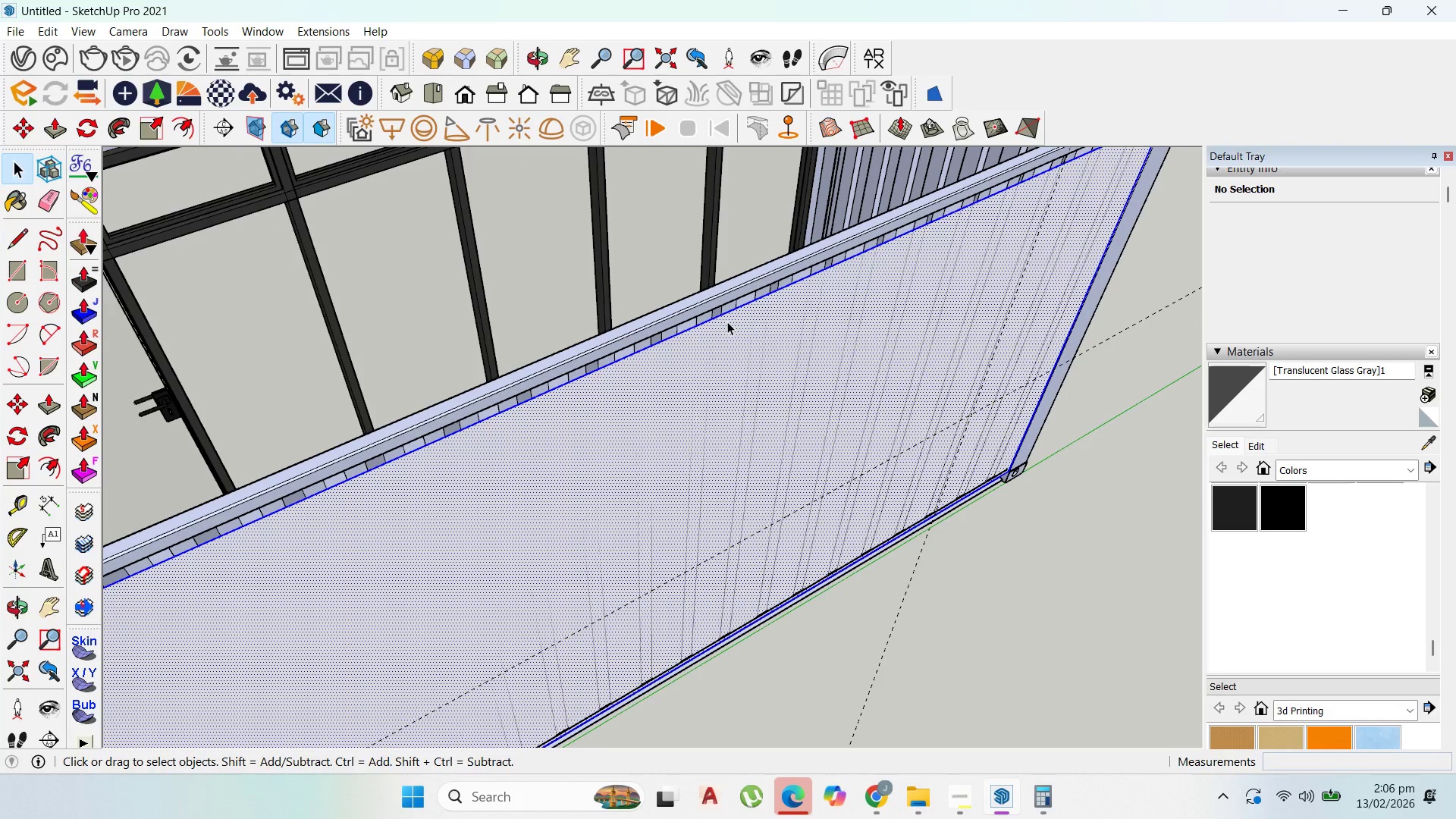 
scroll: coordinate [721, 328], scroll_direction: up, amount: 6.0
 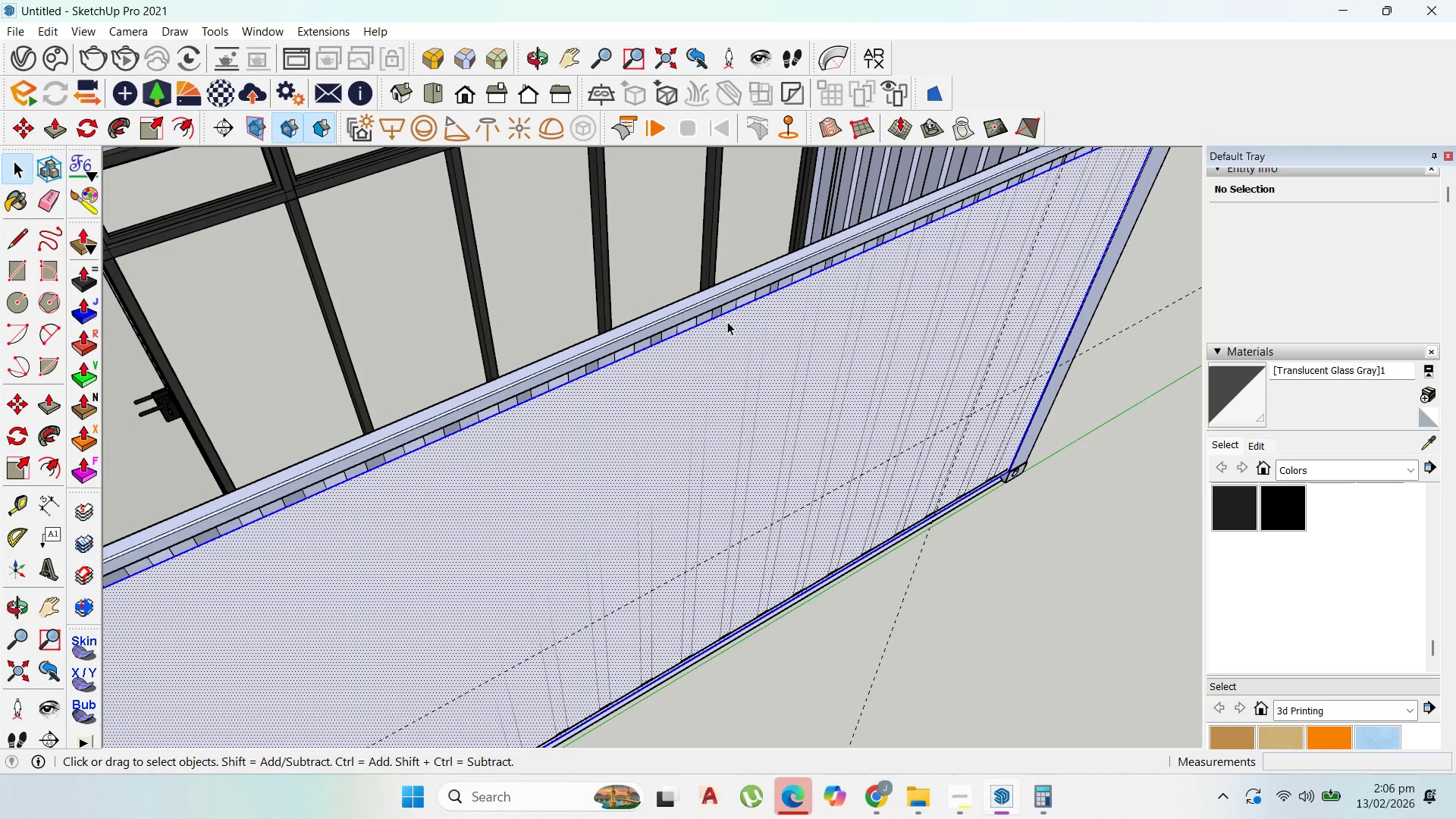 
triple_click([727, 322])
 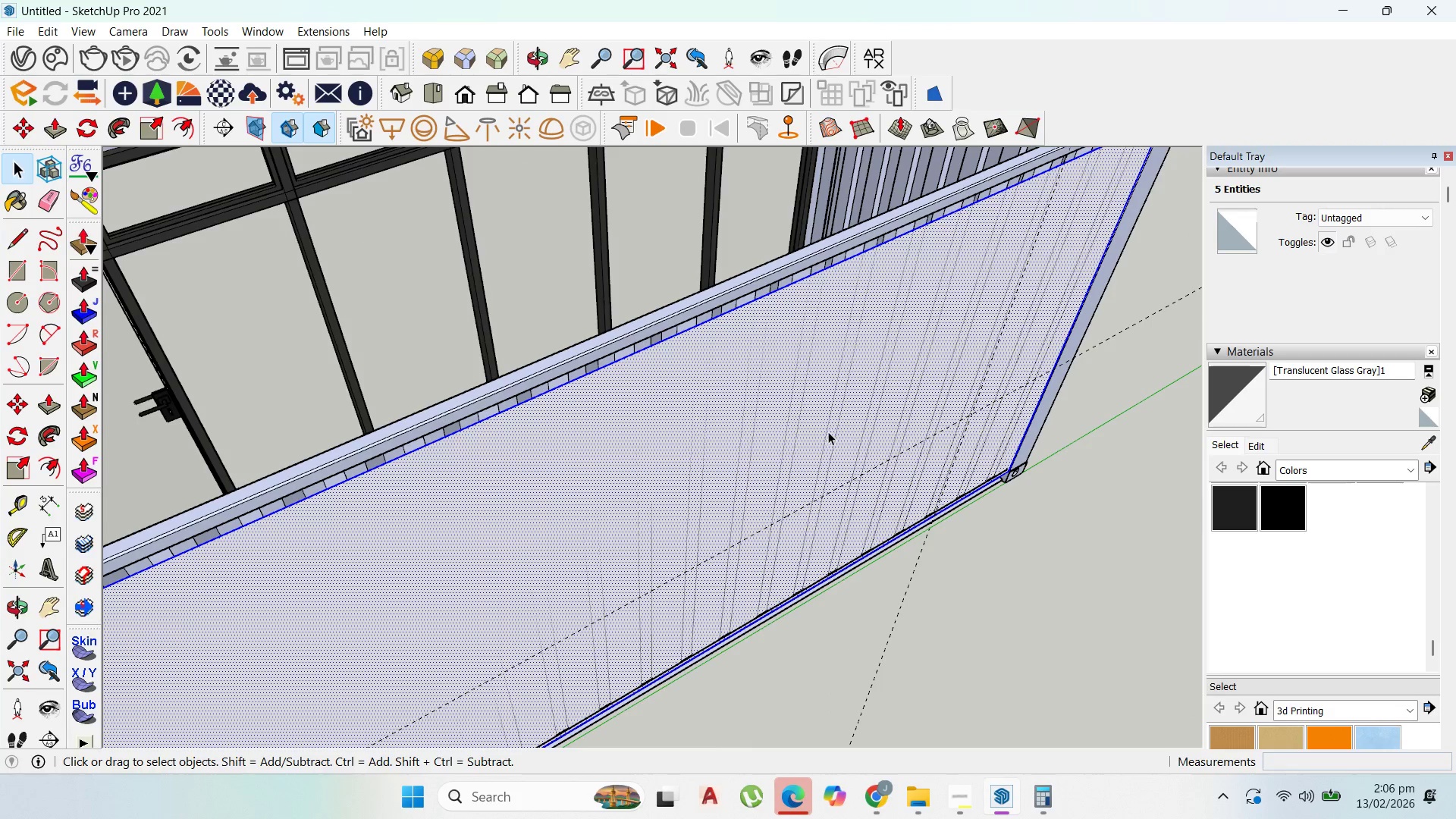 
key(M)
 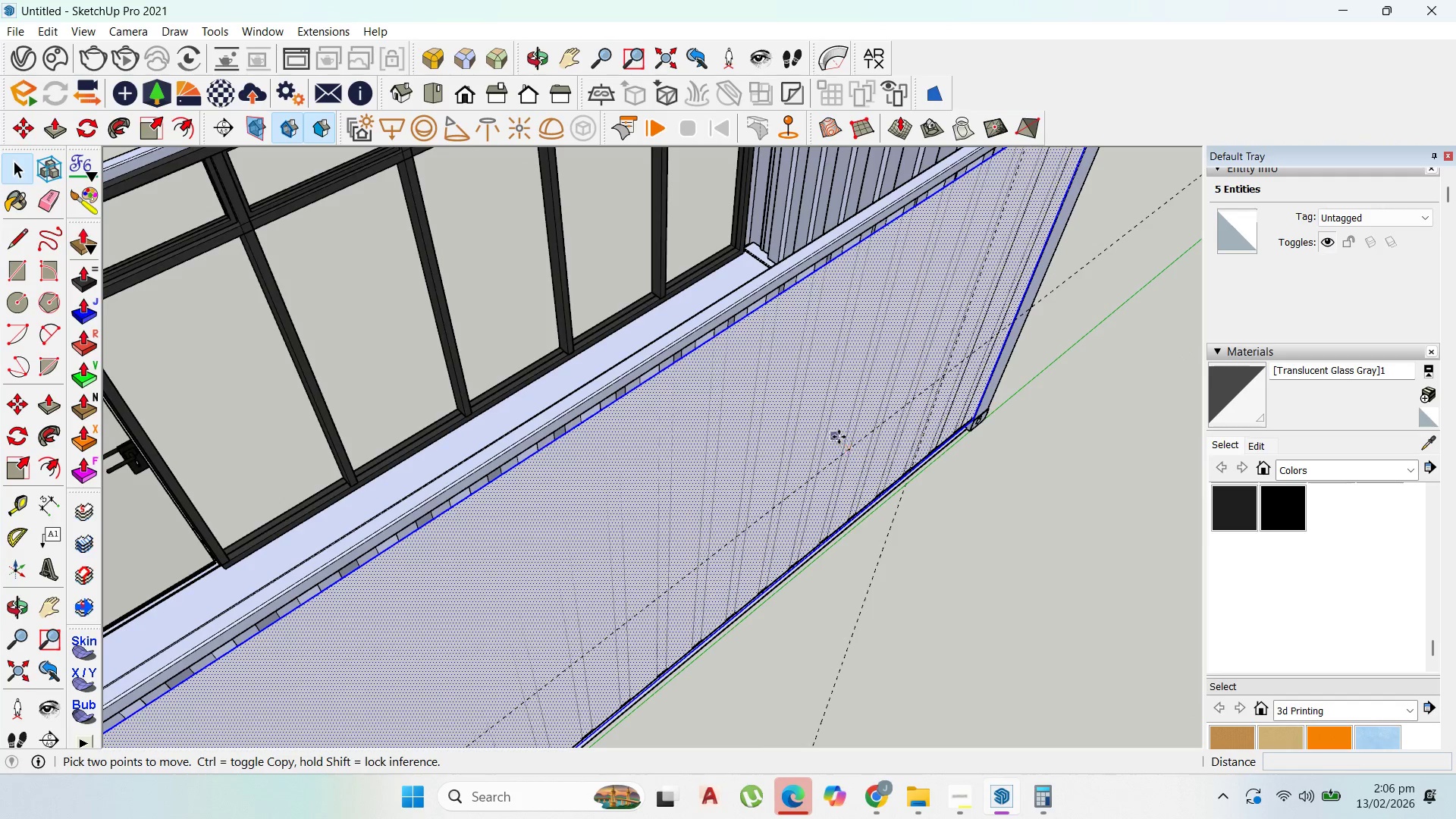 
left_click([839, 437])
 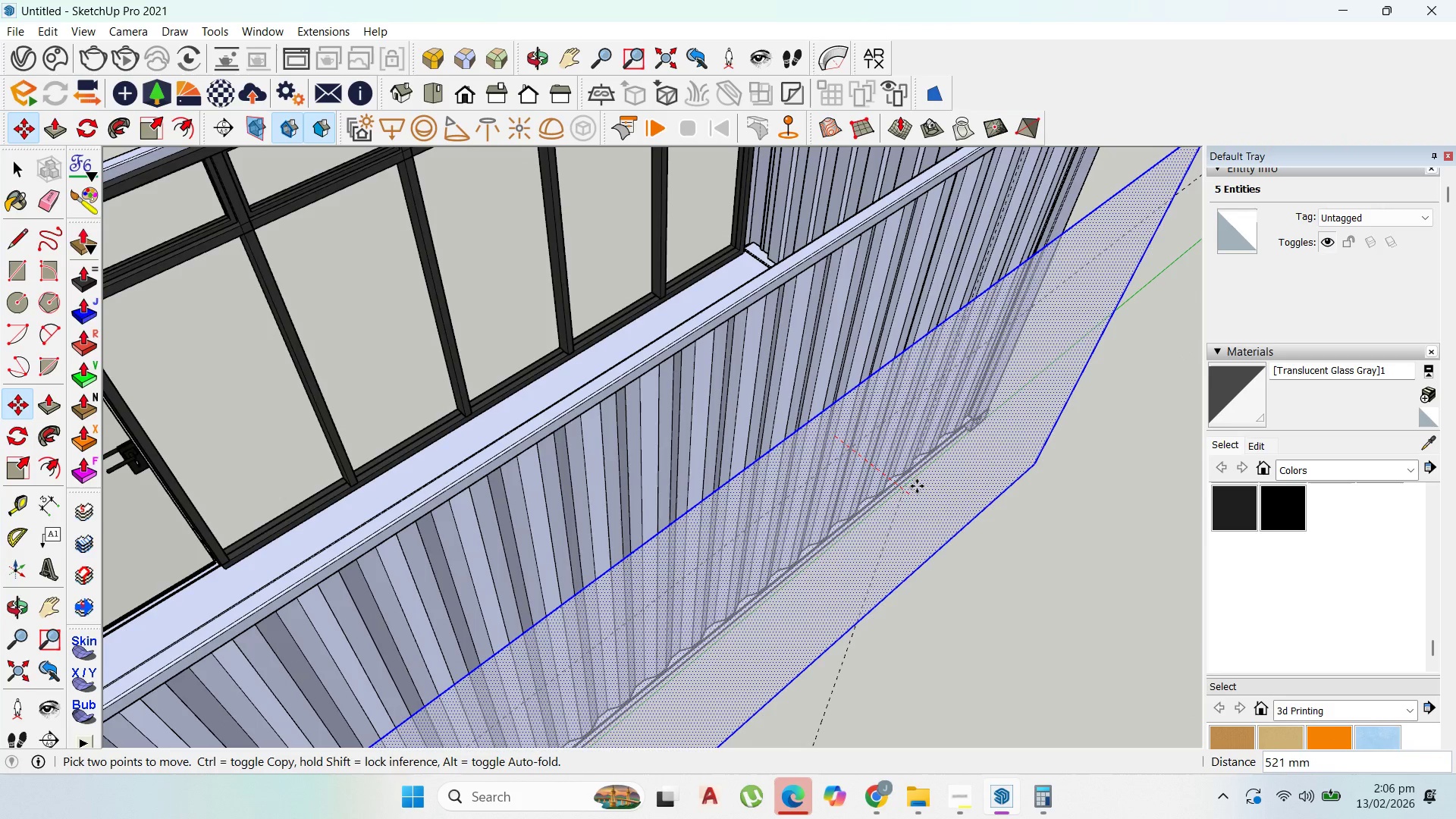 
left_click([917, 486])
 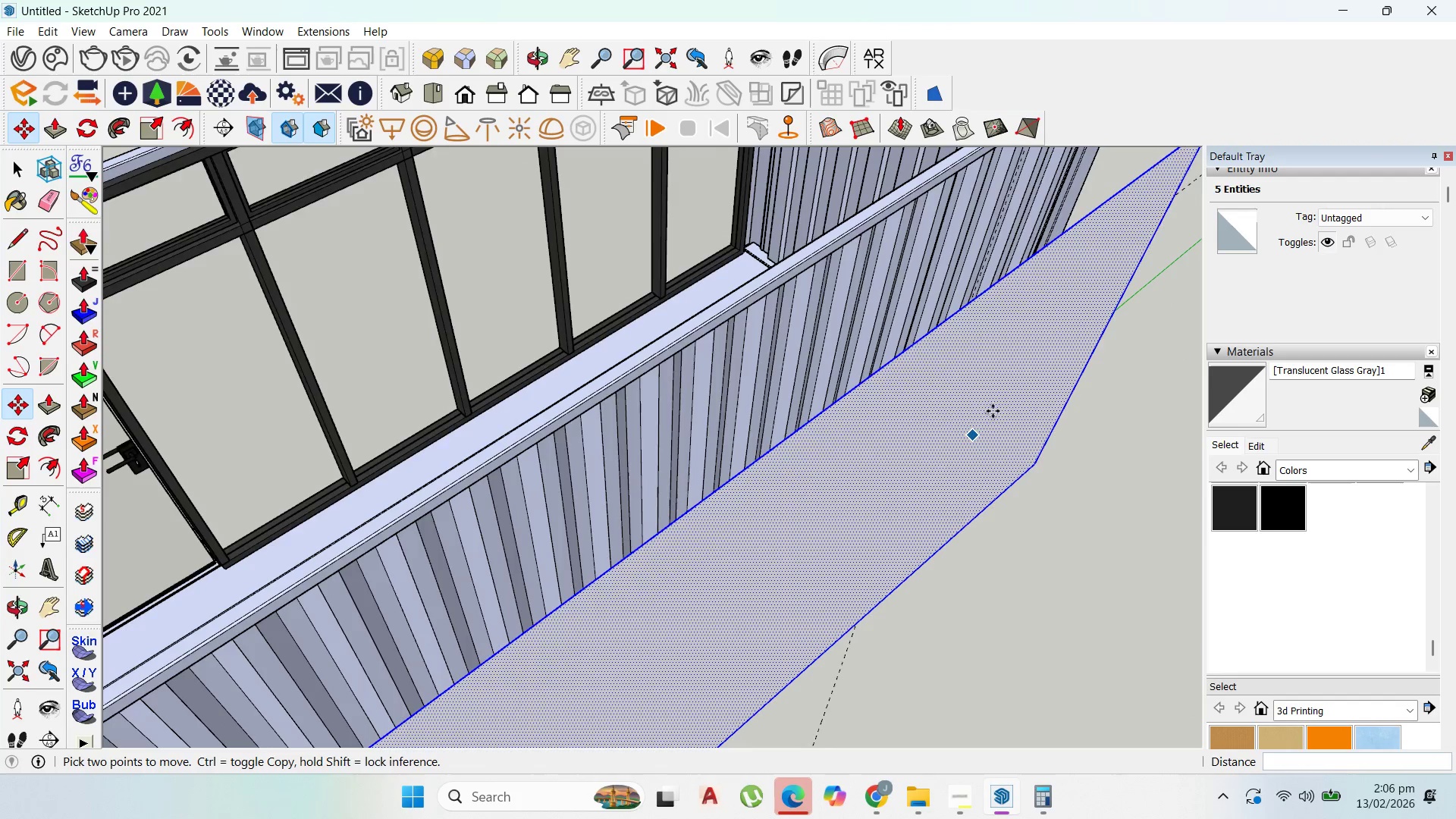 
right_click([983, 418])
 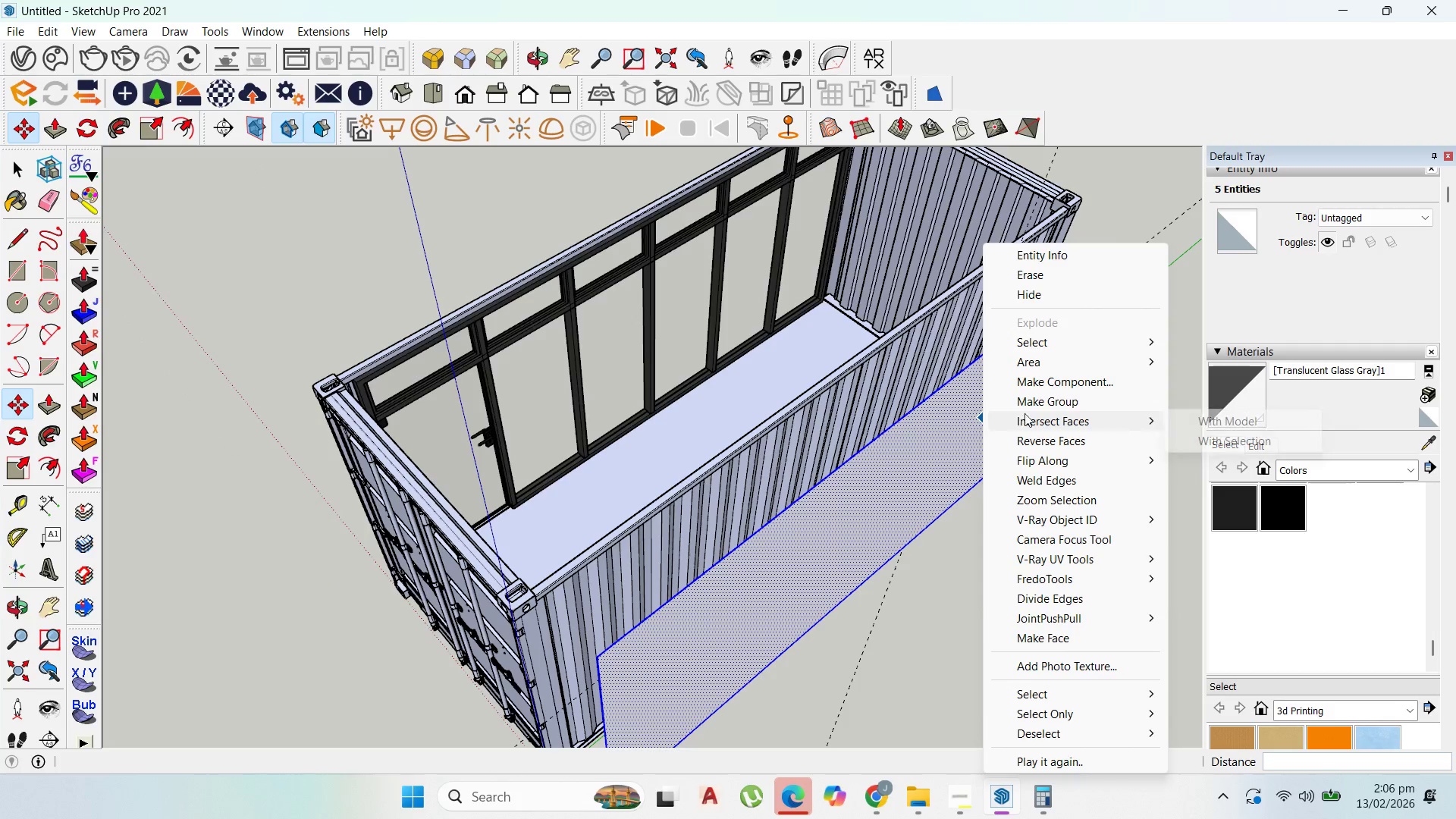 
scroll: coordinate [1006, 403], scroll_direction: down, amount: 7.0
 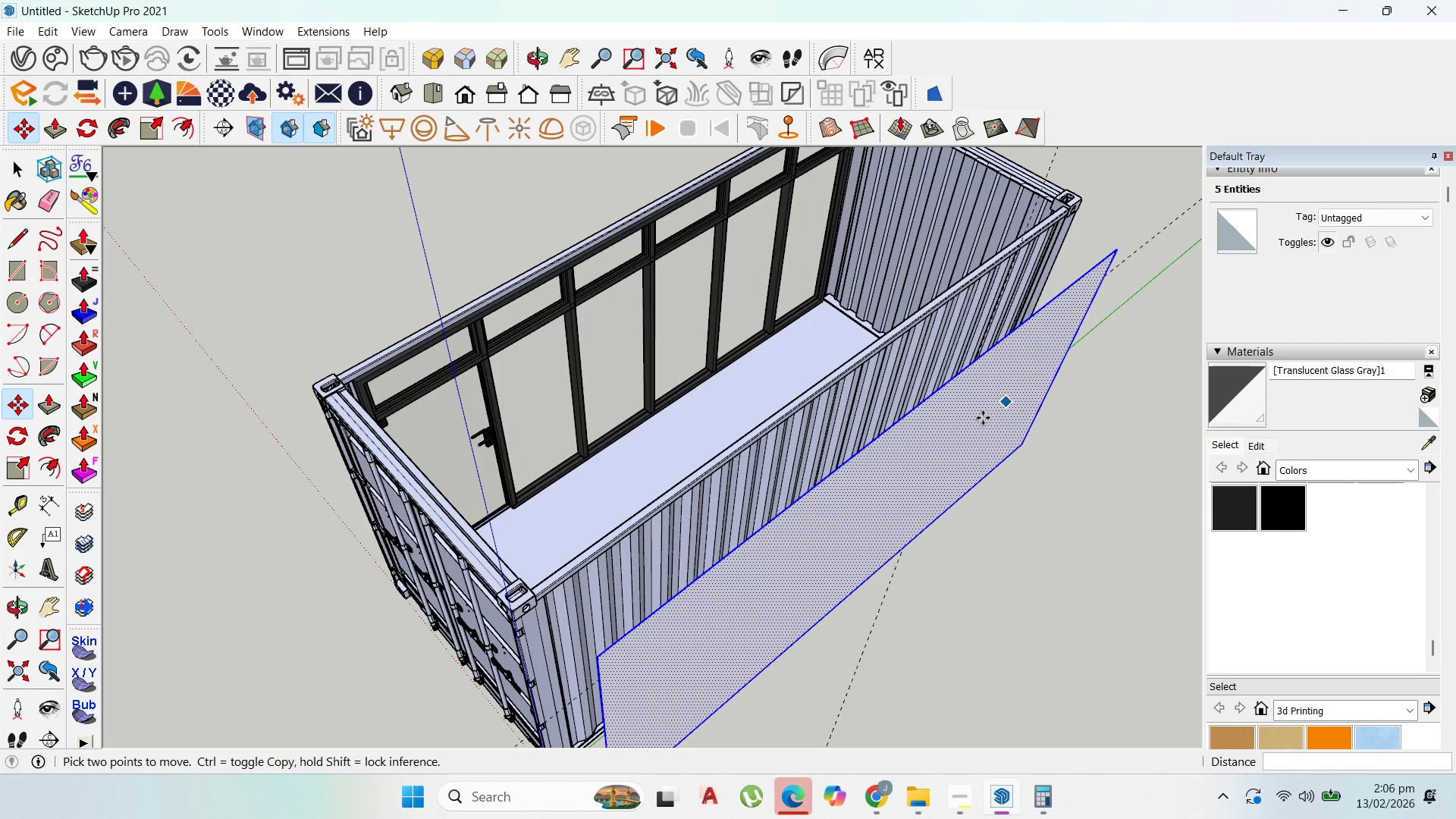 
left_click([1029, 406])
 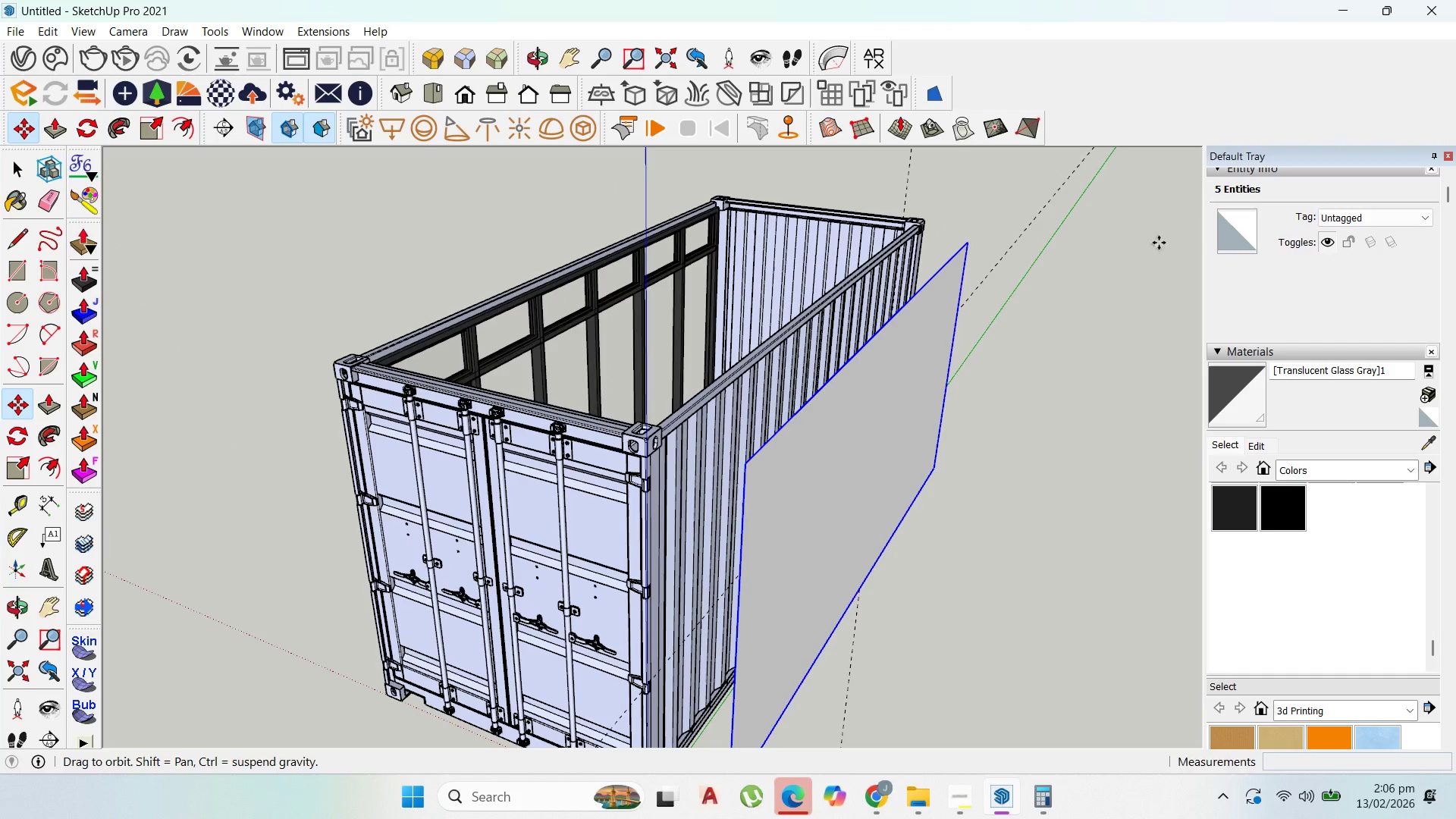 
scroll: coordinate [798, 262], scroll_direction: down, amount: 5.0
 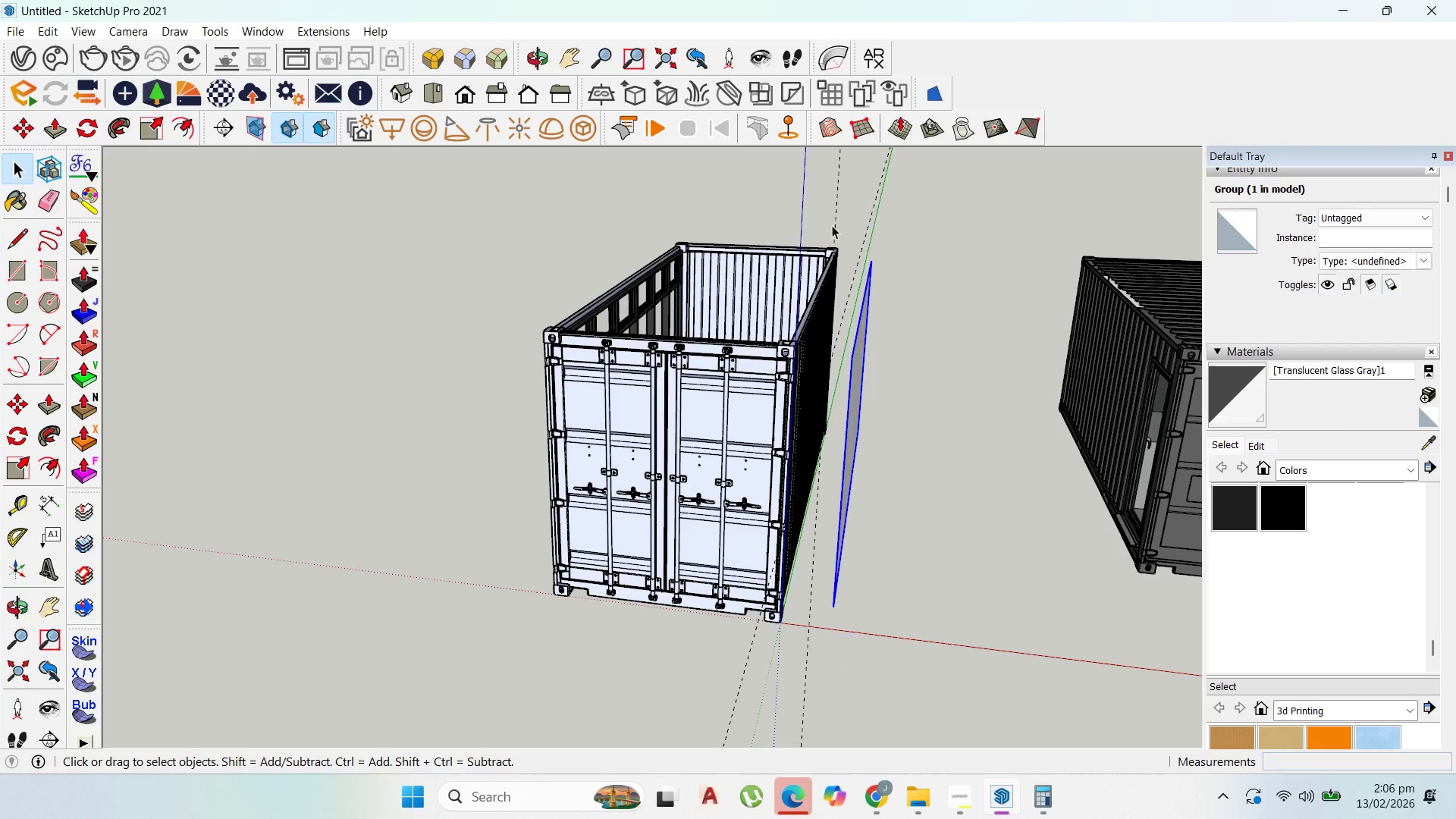 
double_click([871, 221])
 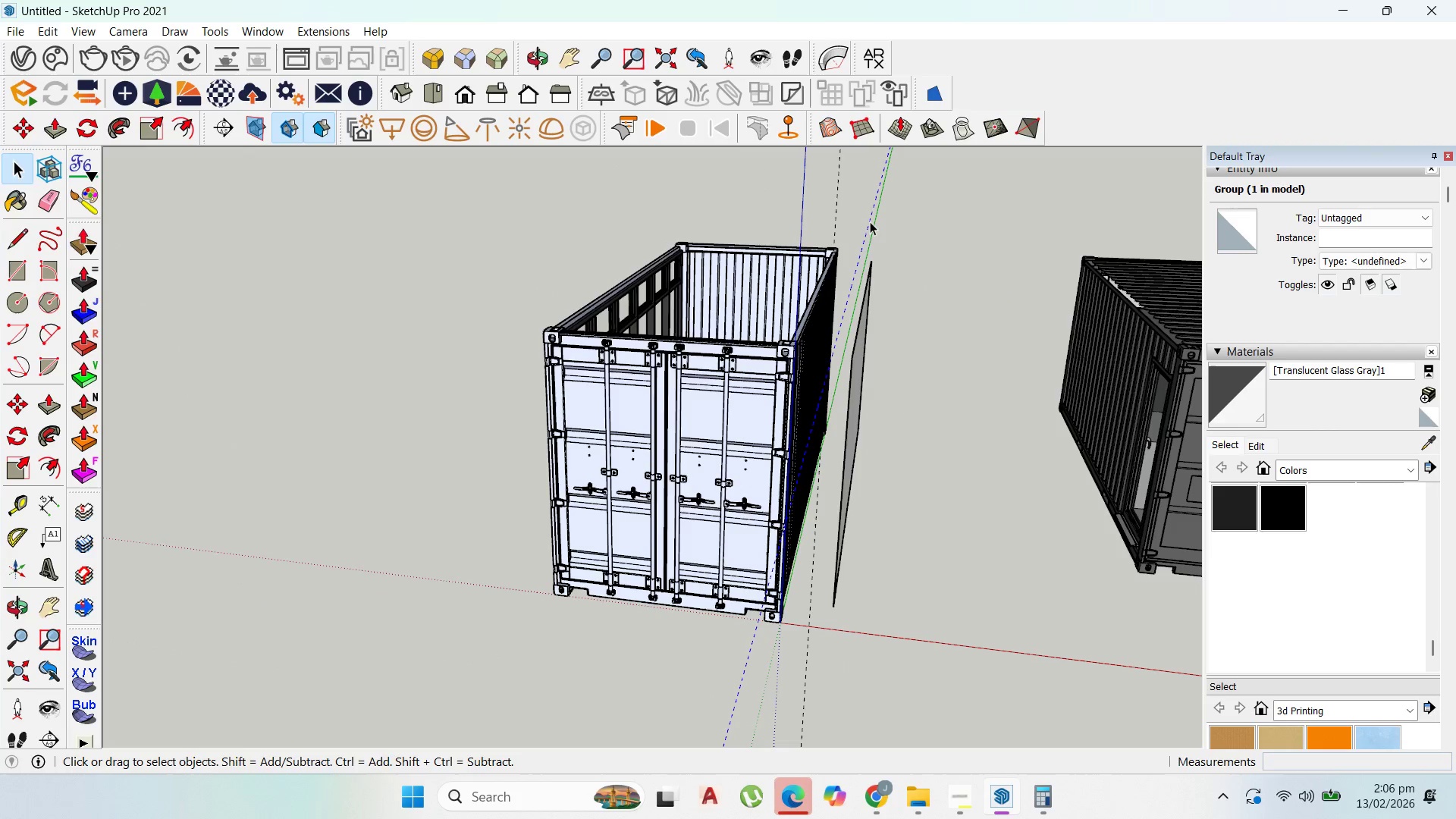 
triple_click([870, 221])
 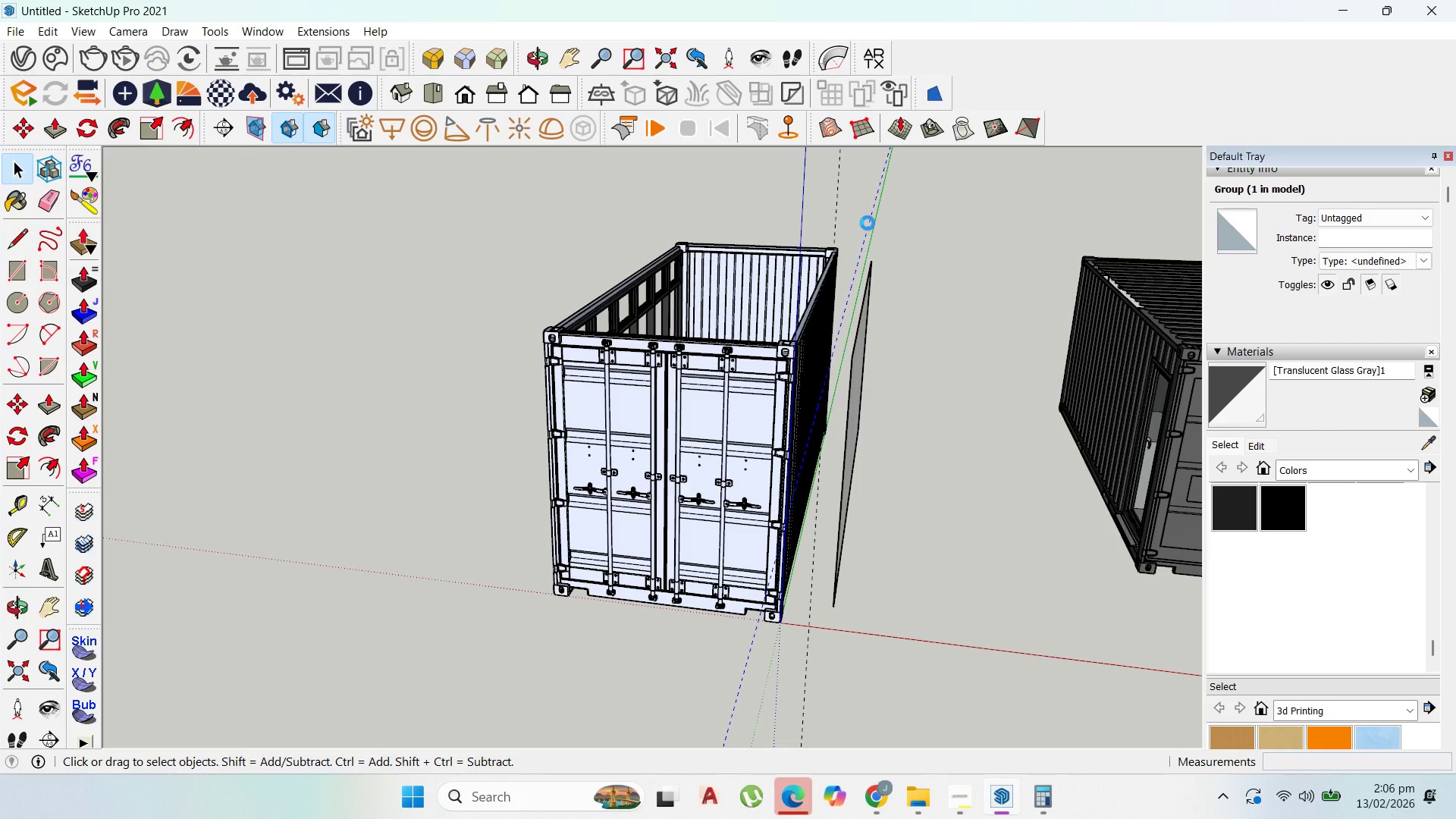 
key(Delete)
 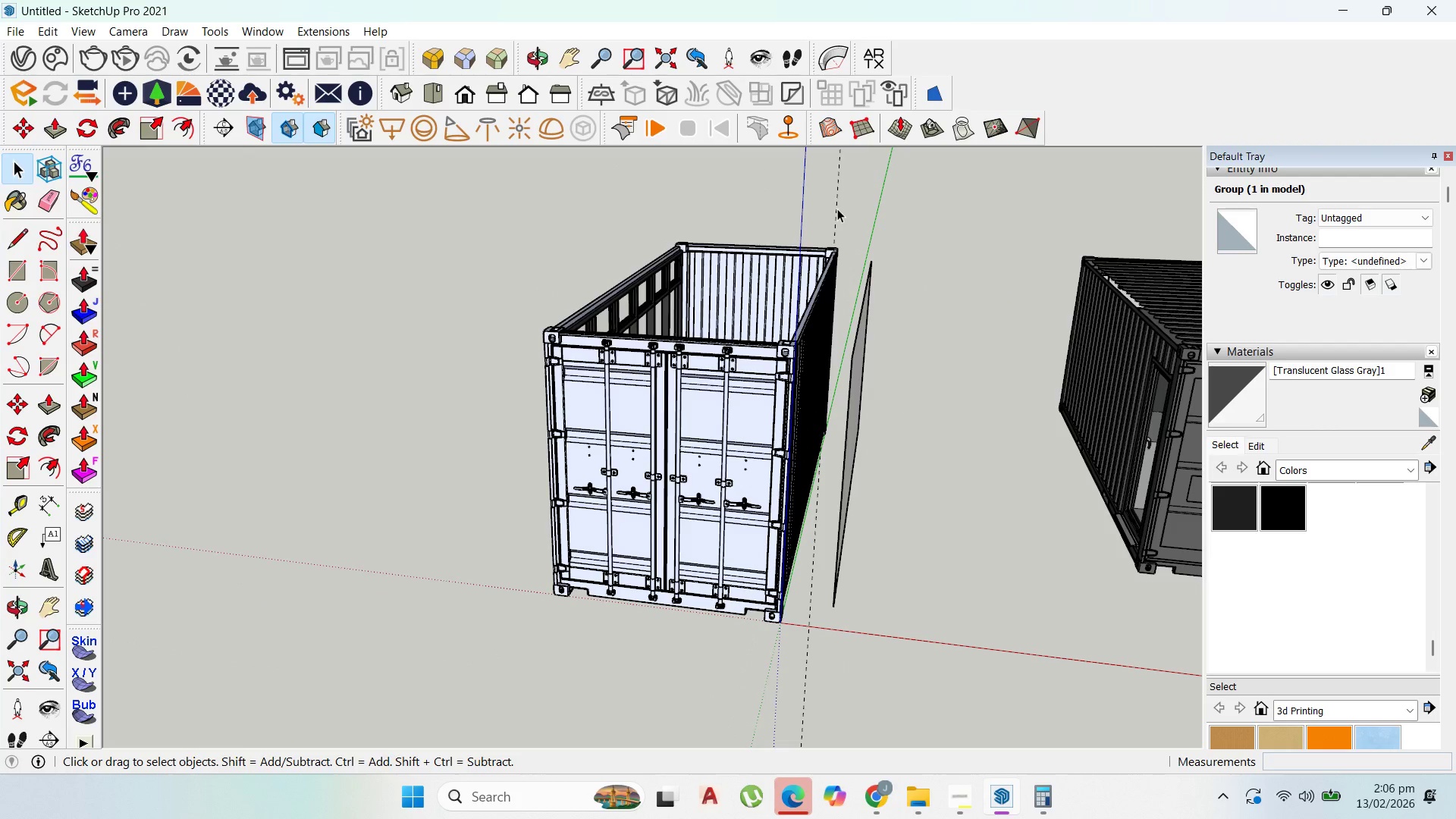 
hold_key(key=ControlLeft, duration=1.22)
 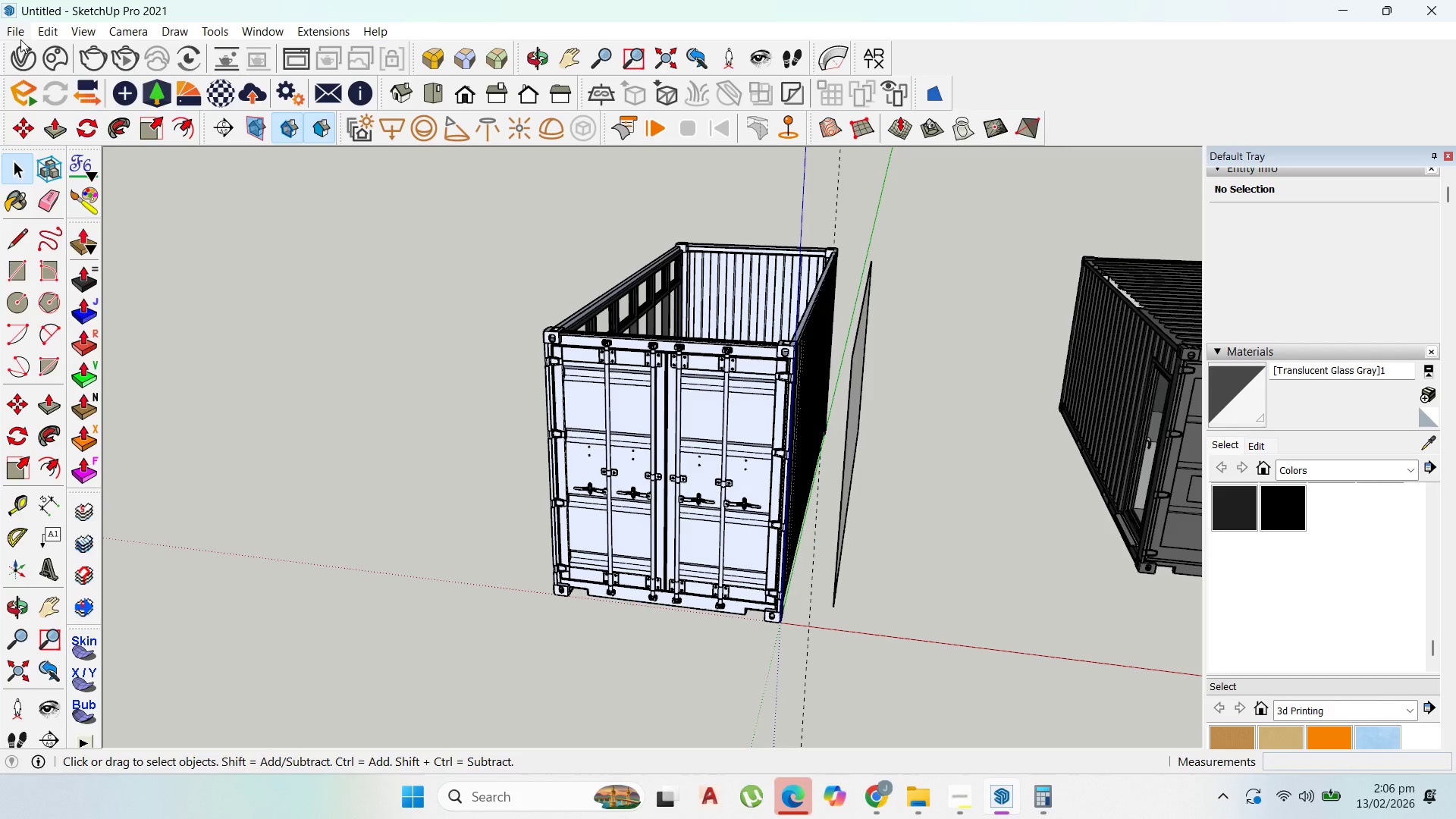 
left_click([21, 39])
 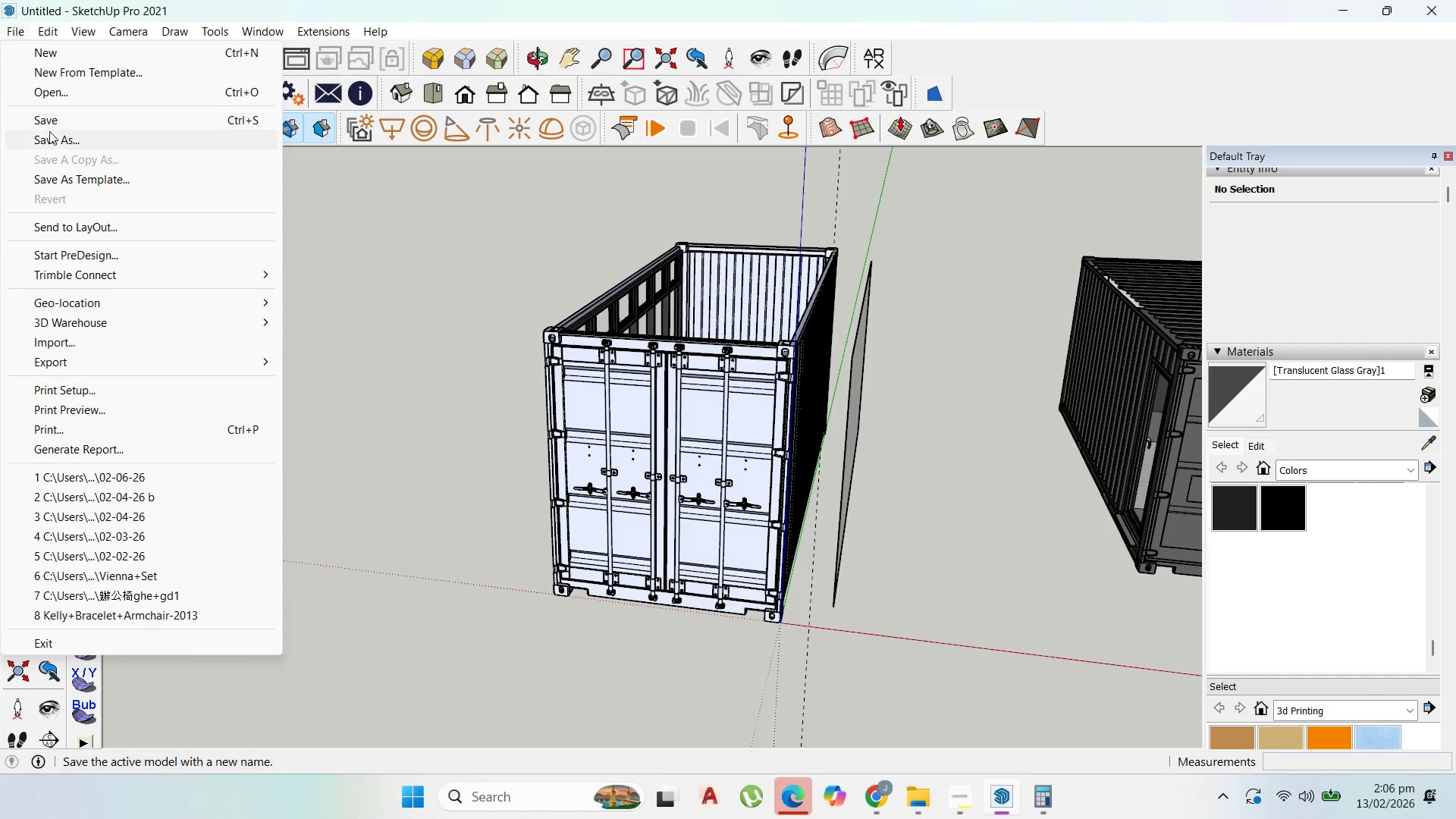 
left_click([50, 131])
 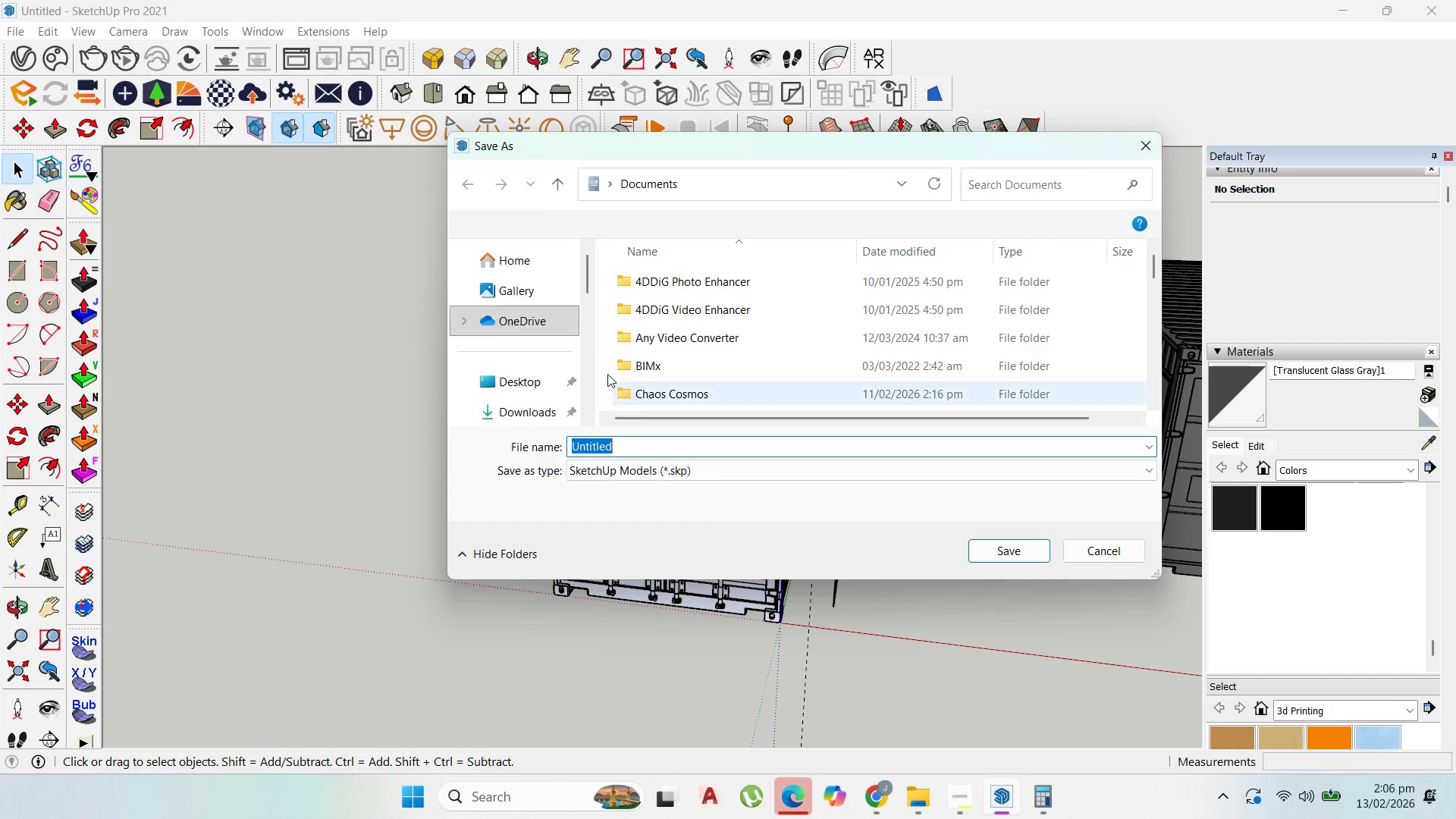 
left_click([516, 318])
 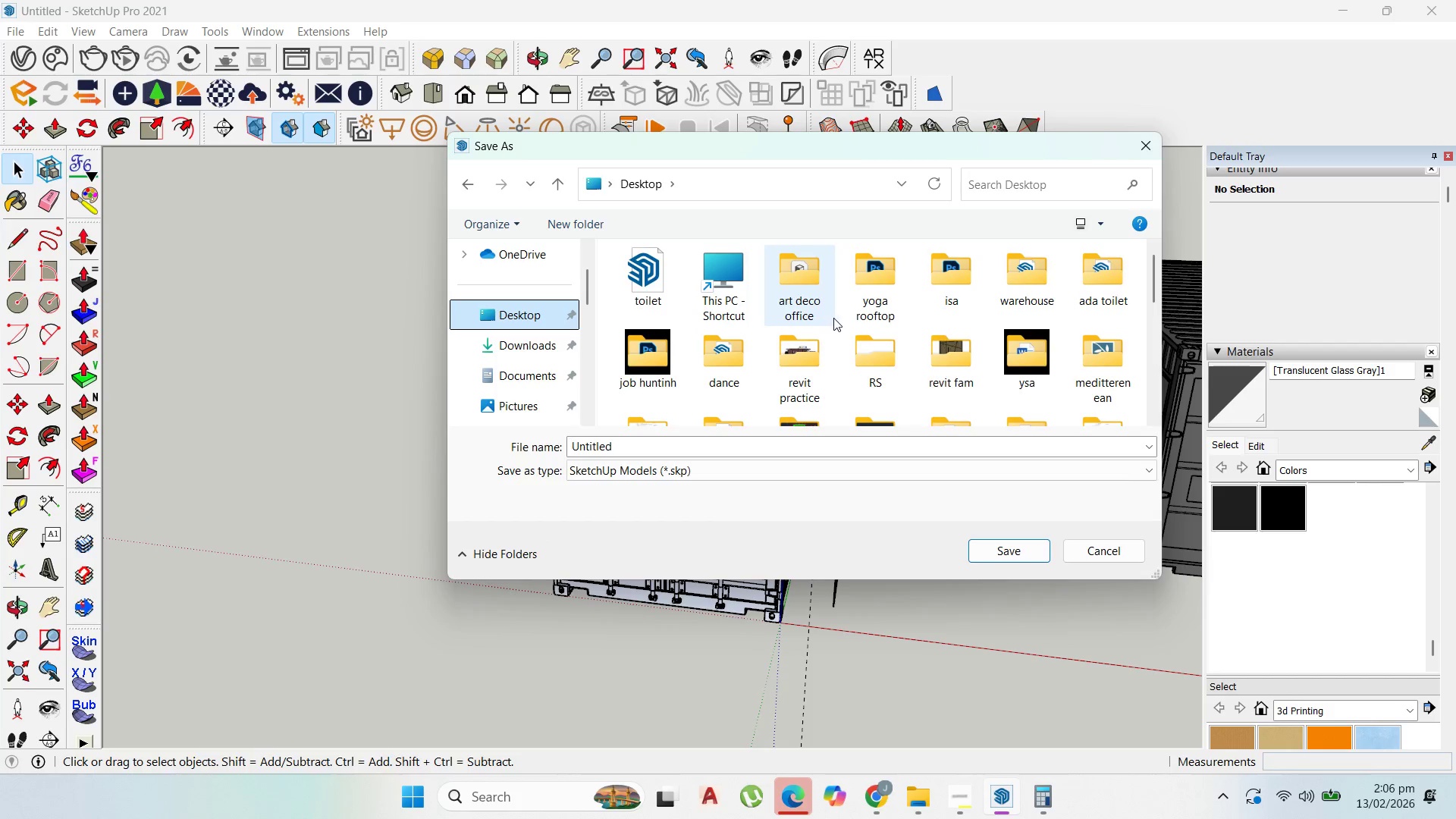 
right_click([838, 319])
 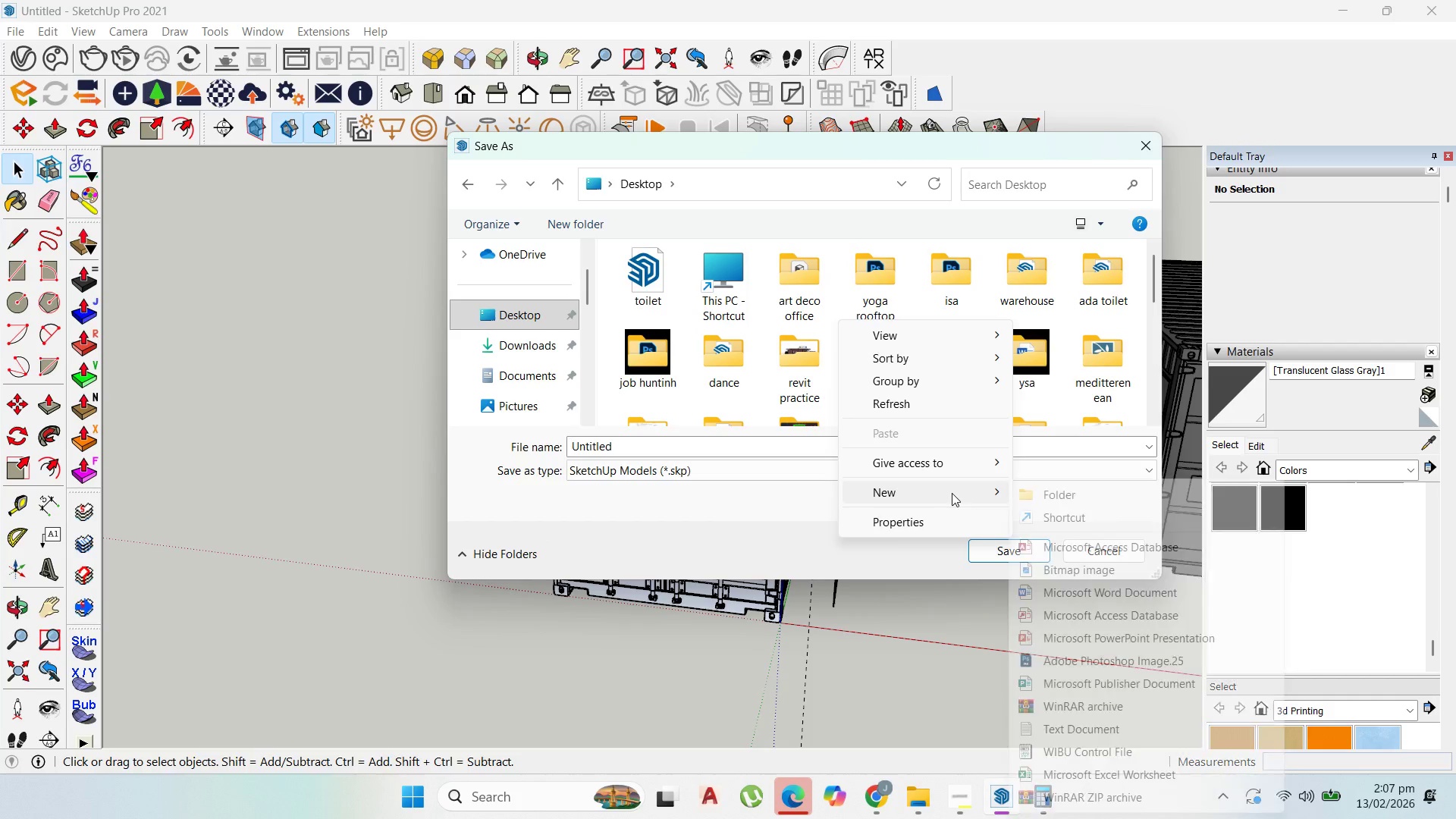 
left_click([1043, 495])
 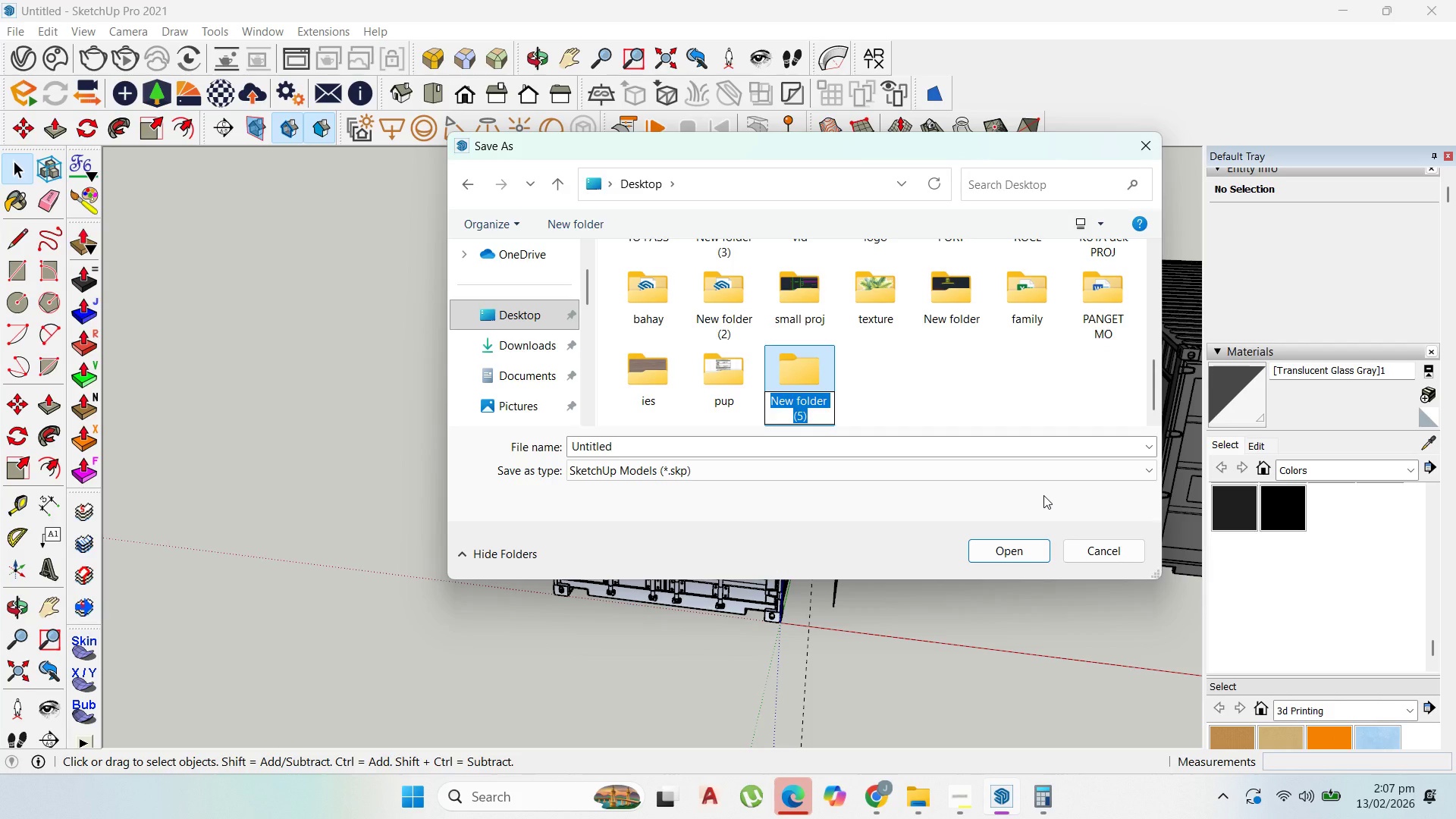 
type(SHIPPING CONTAINER)
 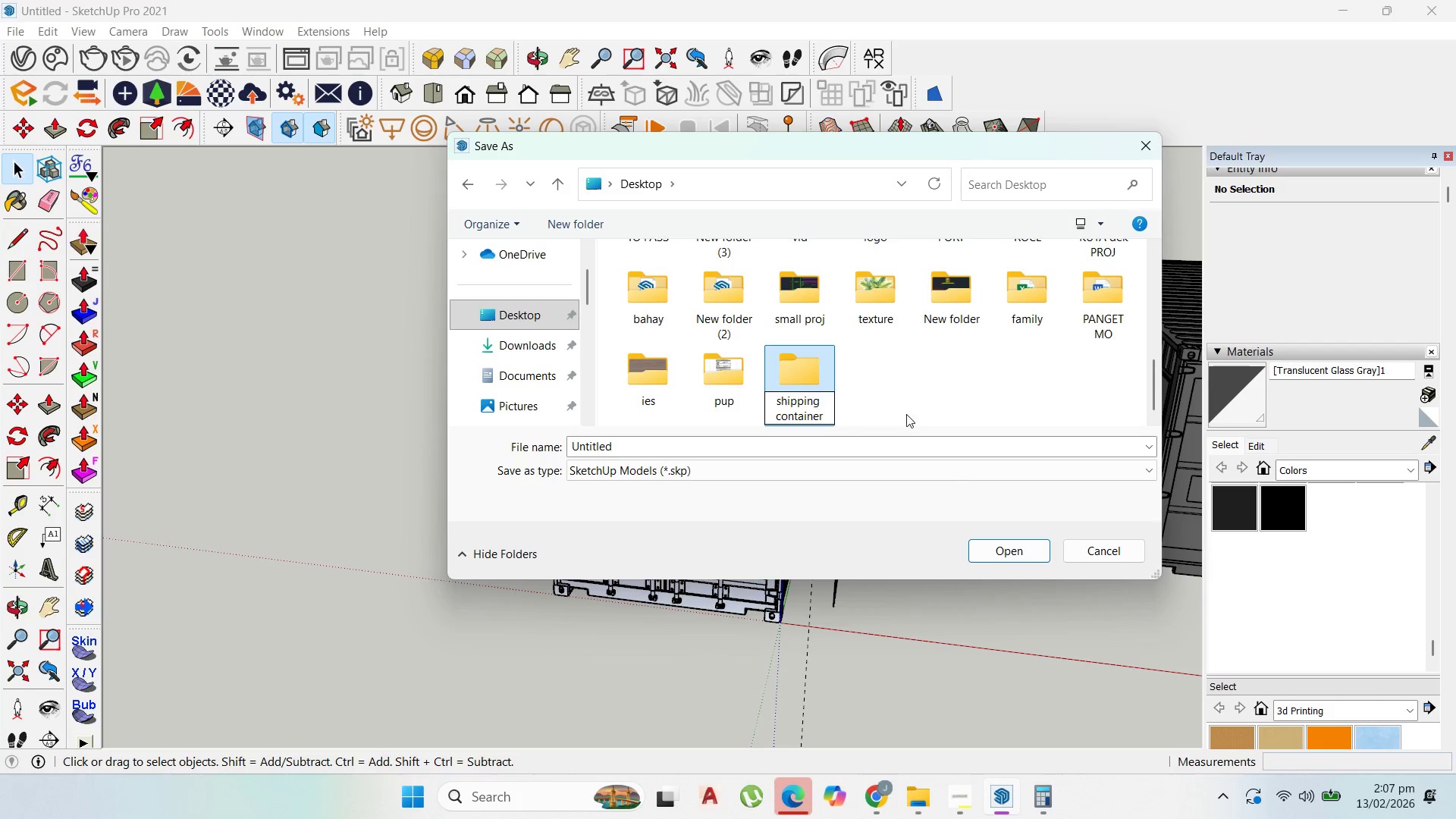 
left_click([888, 391])
 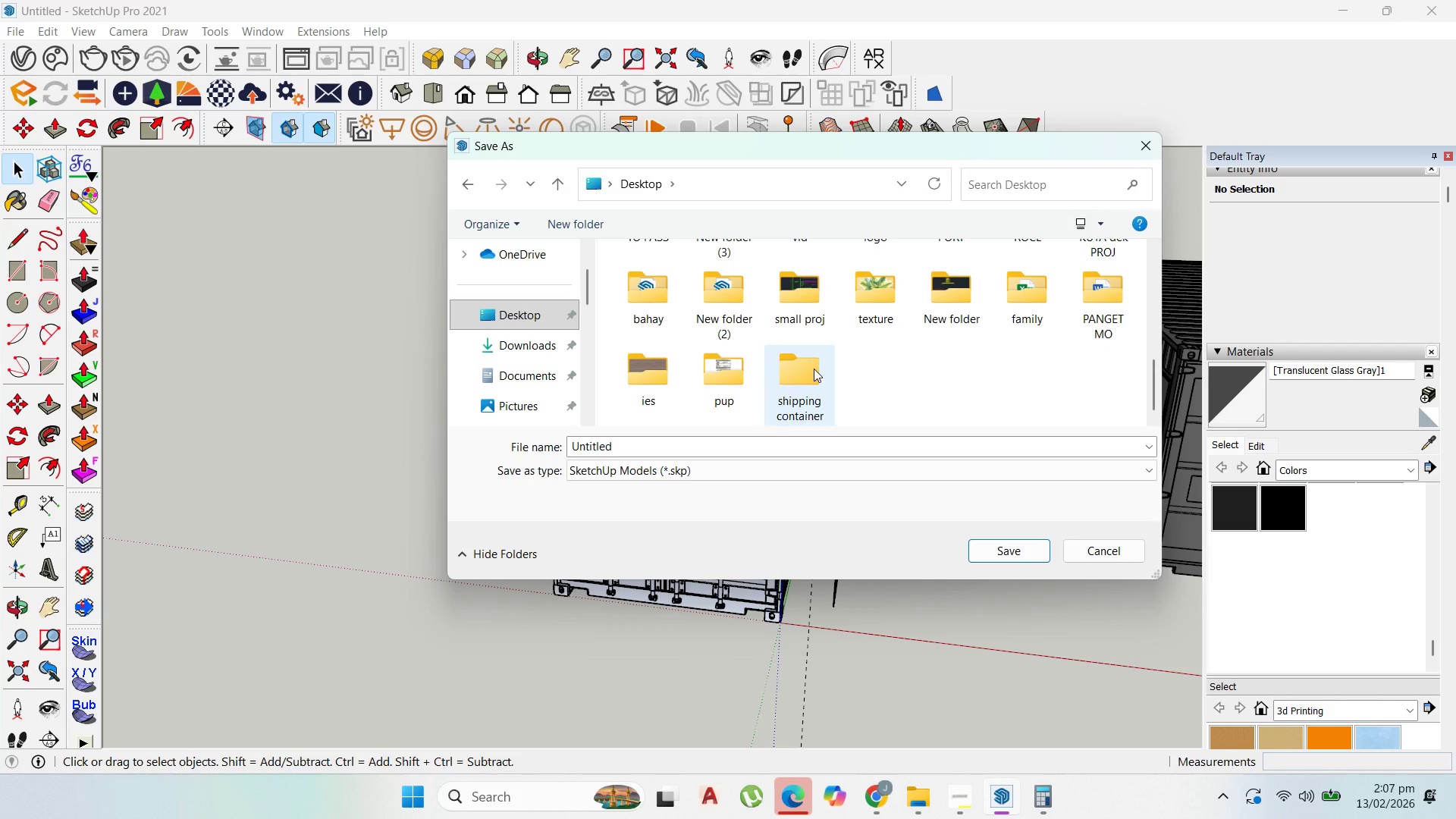 
double_click([814, 369])
 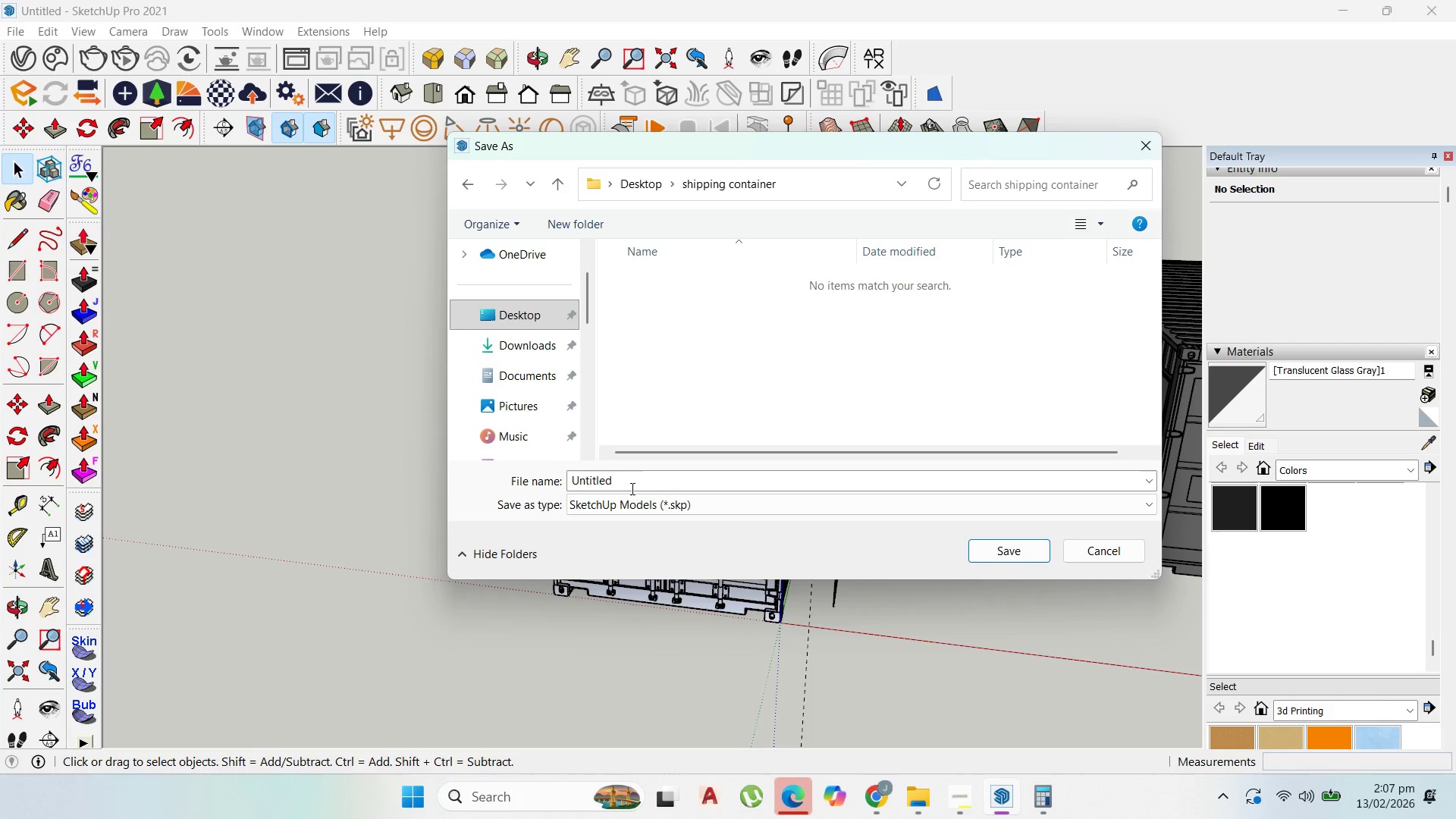 
left_click([631, 486])
 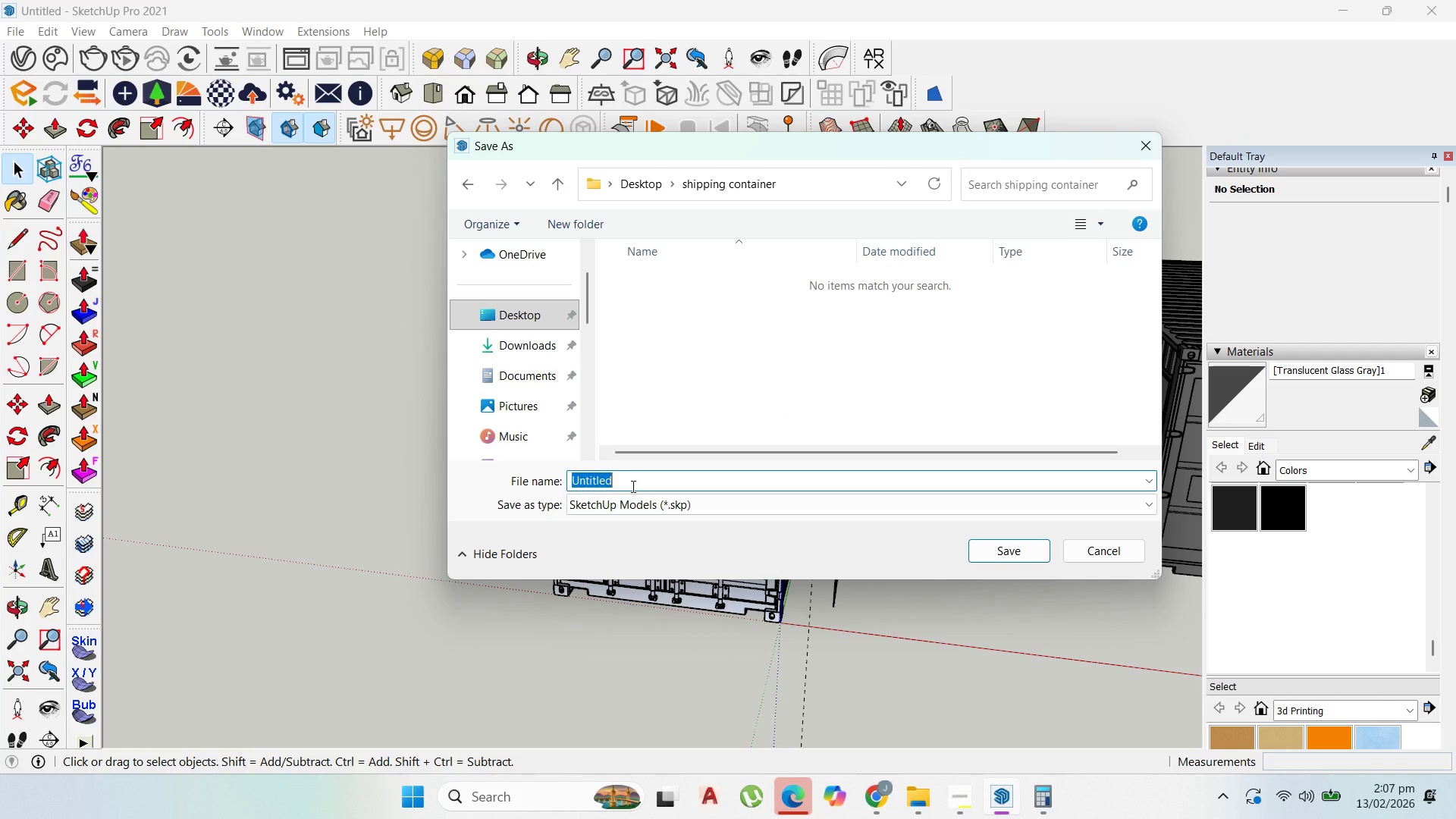 
key(1)
 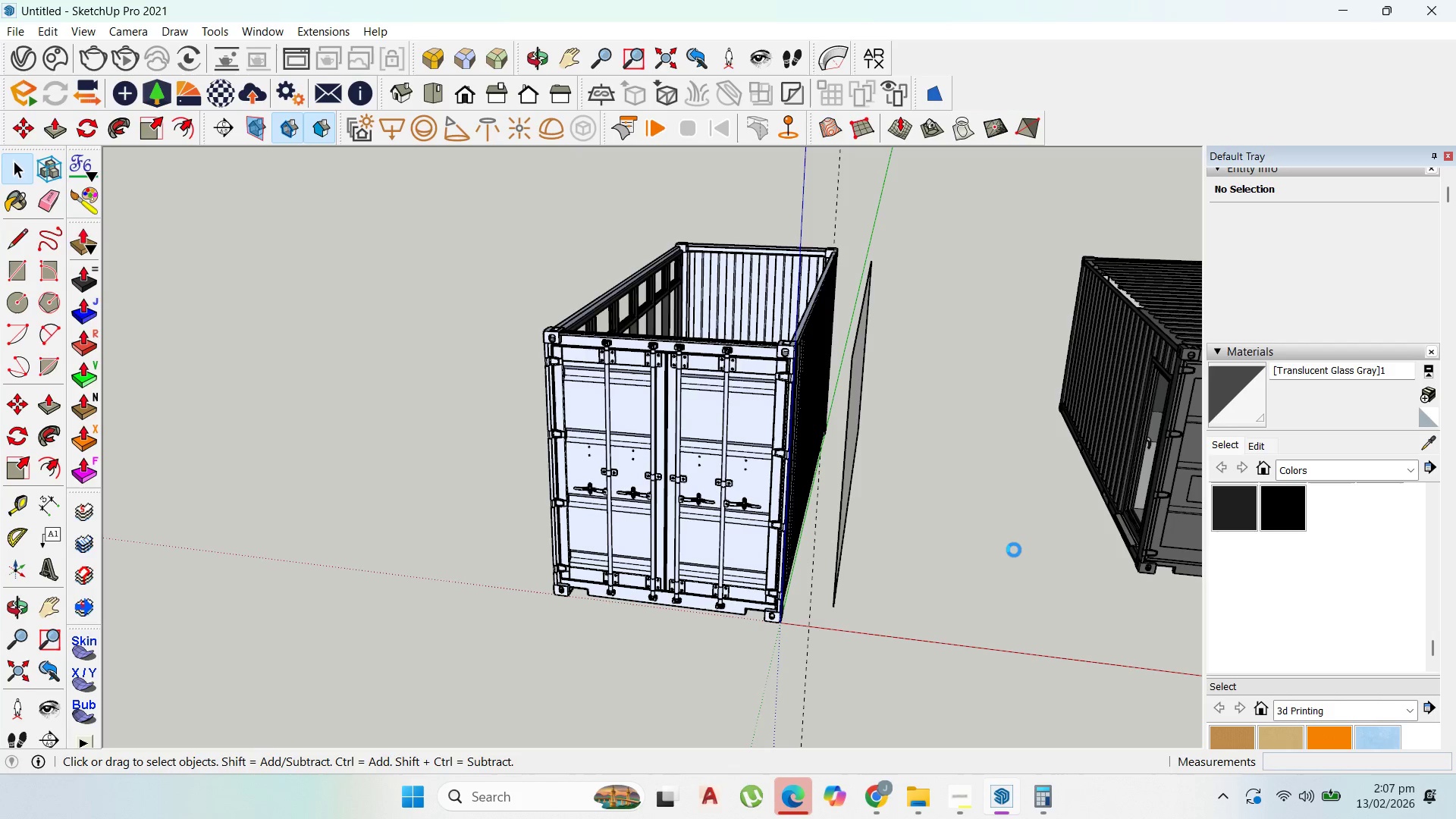 
wait(9.08)
 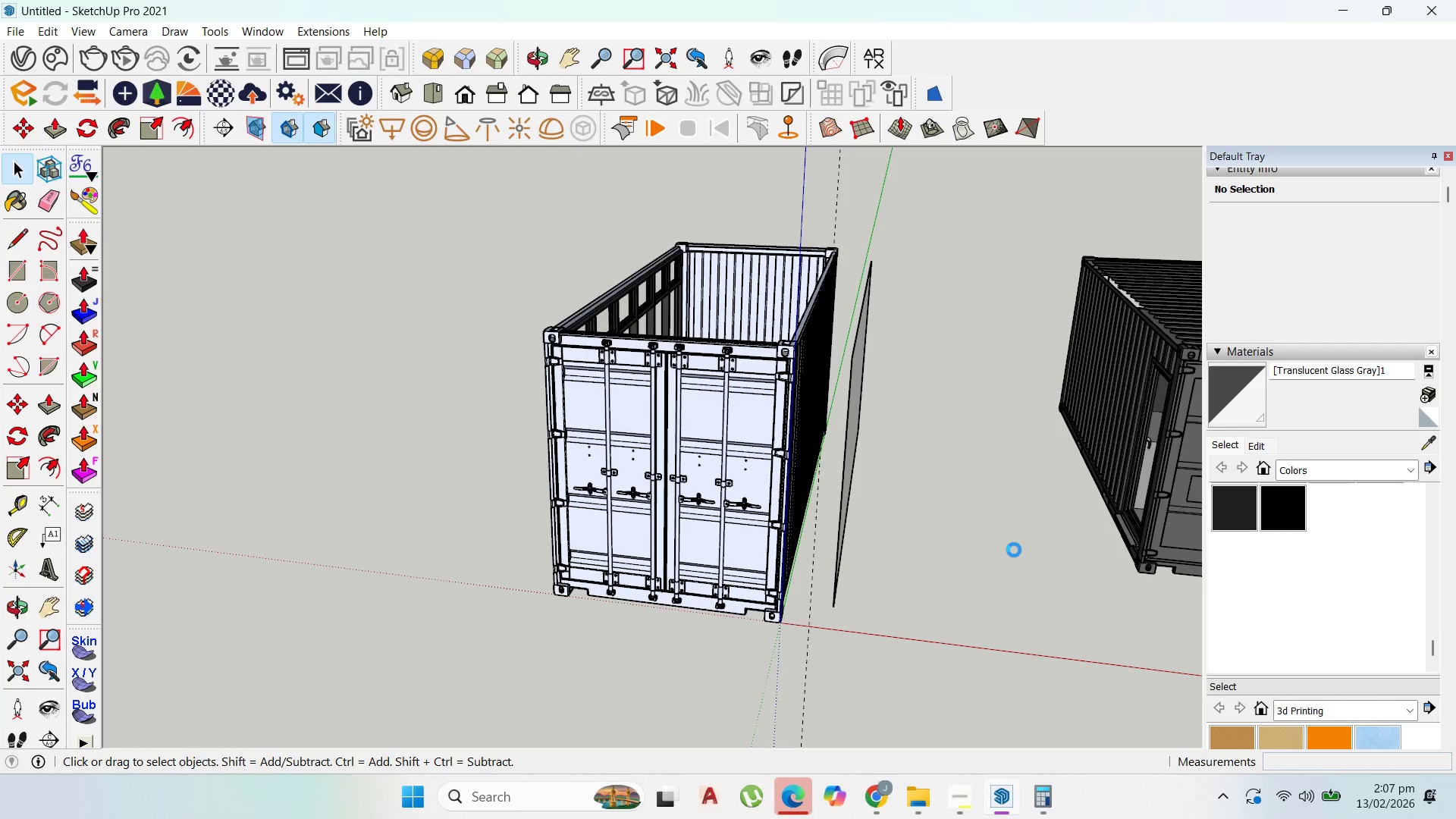 
scroll: coordinate [818, 617], scroll_direction: up, amount: 6.0
 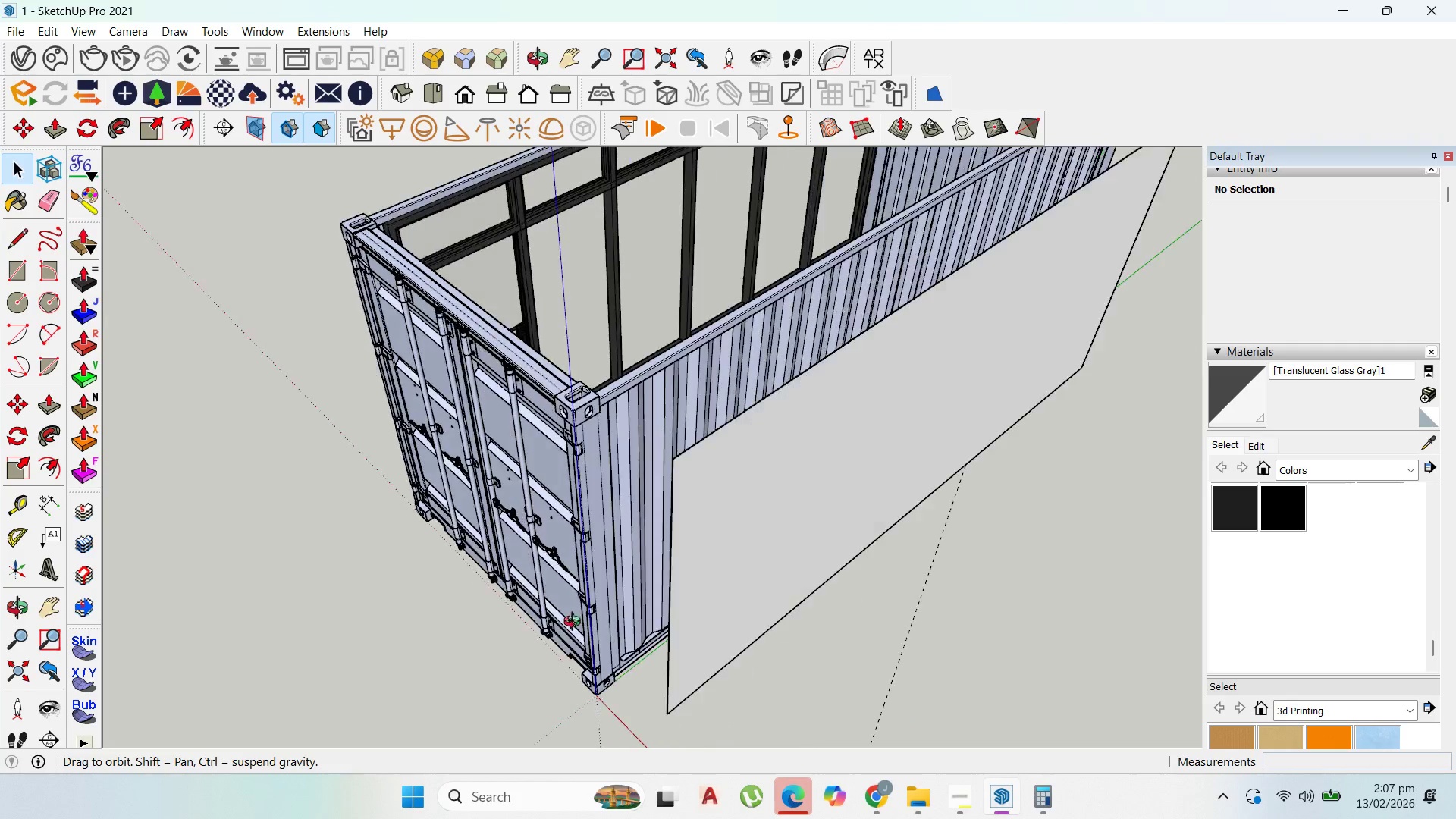 
scroll: coordinate [739, 407], scroll_direction: down, amount: 4.0
 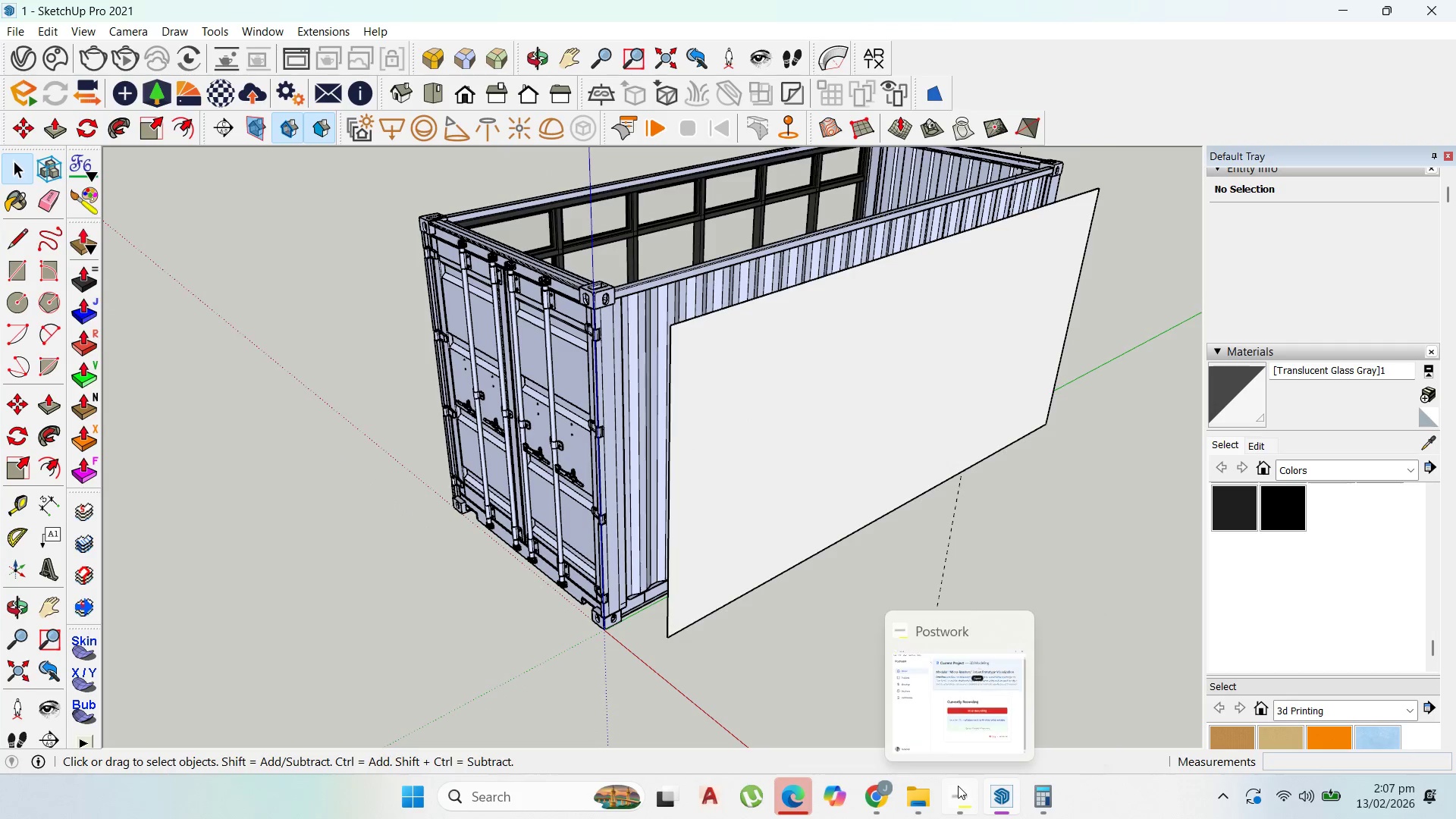 
left_click([958, 786])